 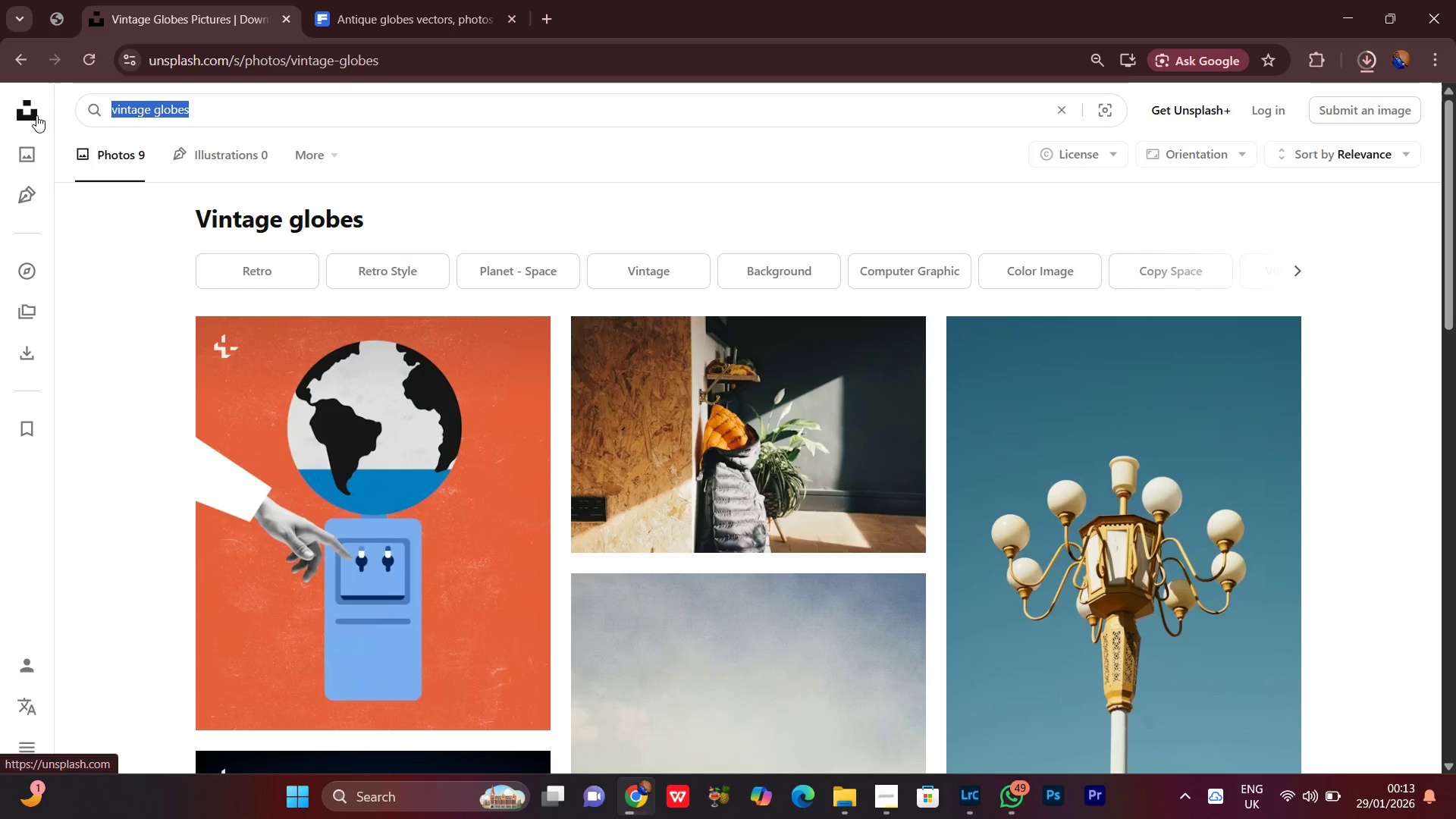 
key(Control+V)
 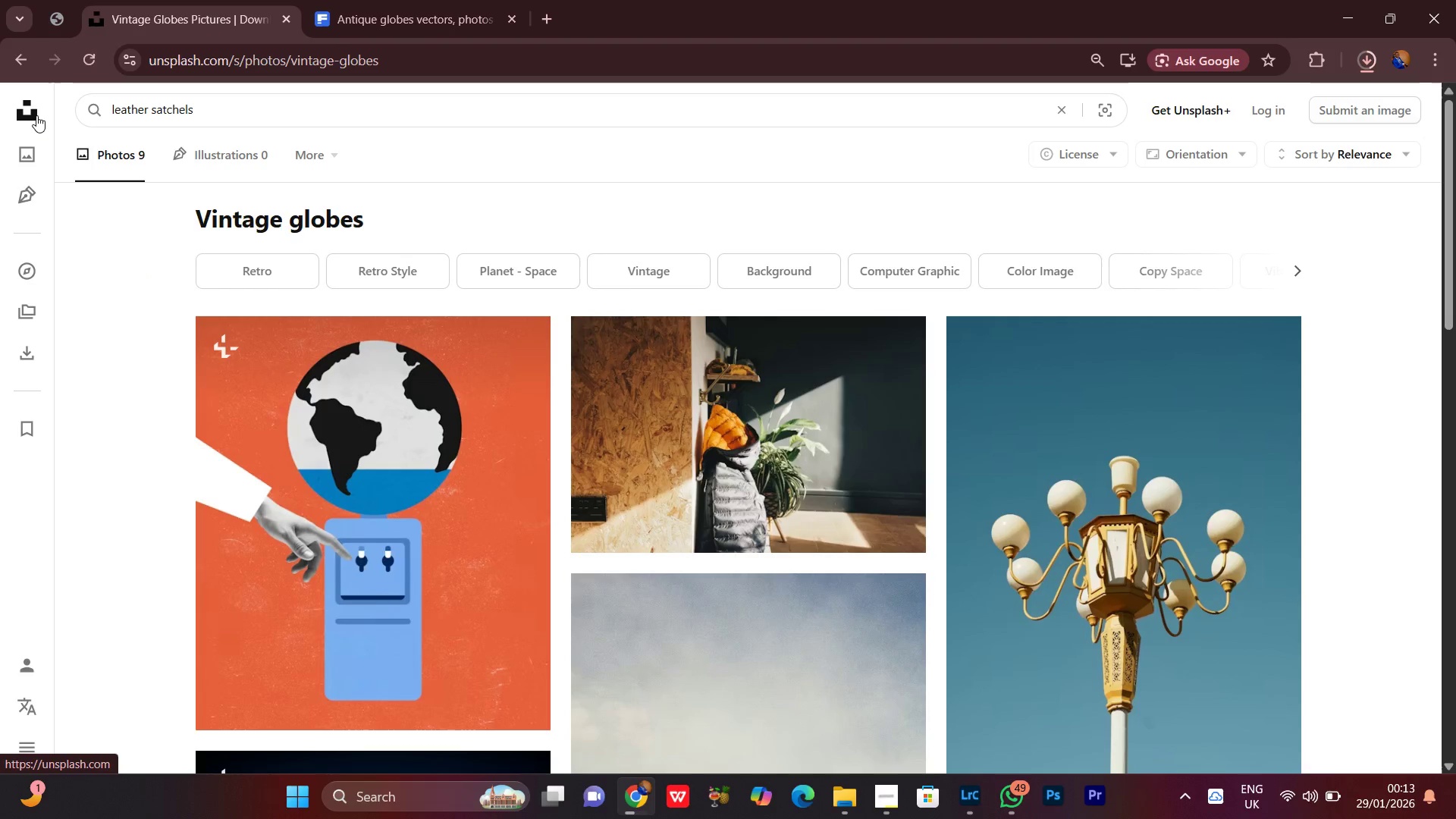 
key(Enter)
 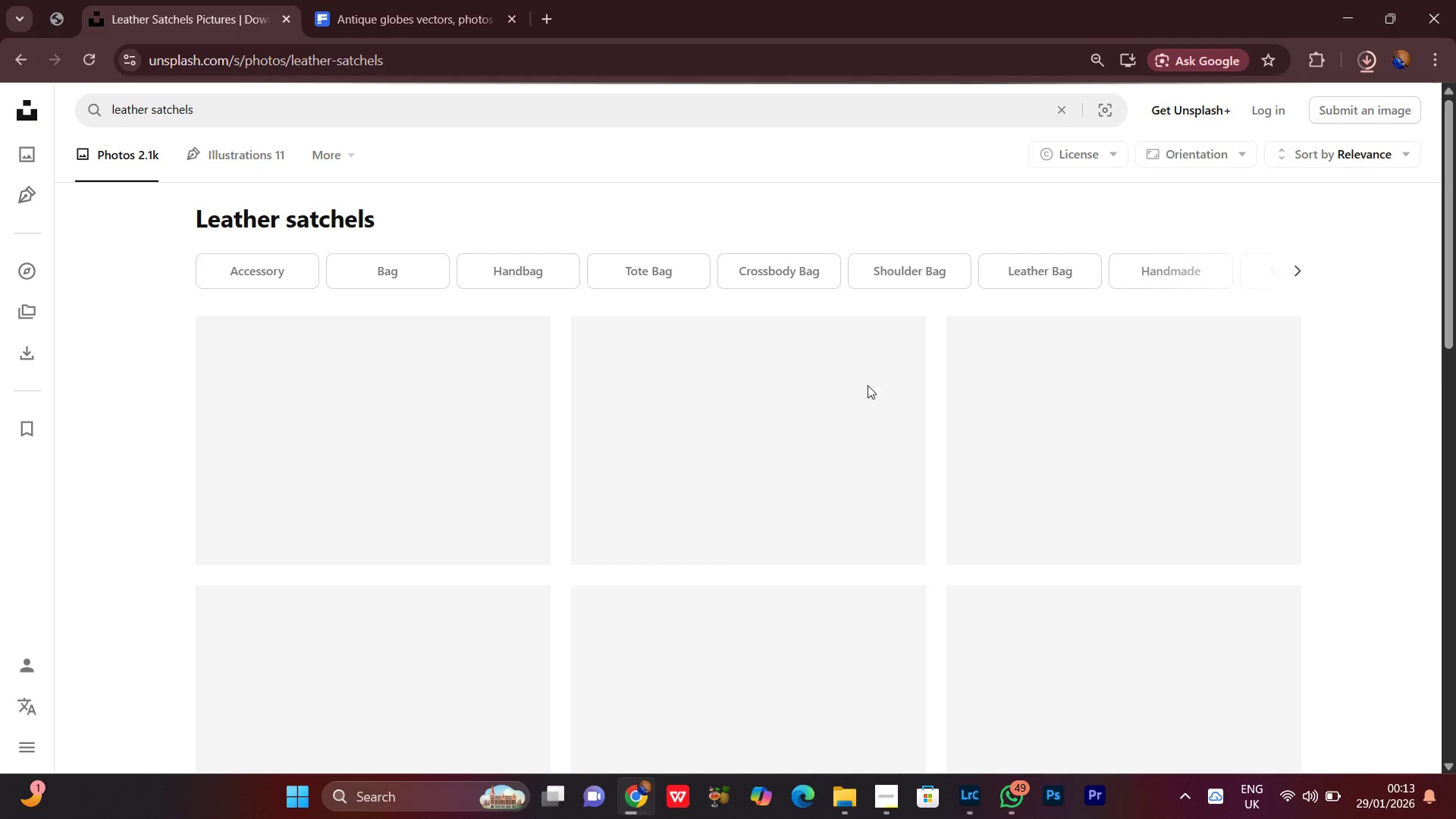 
mouse_move([817, 383])
 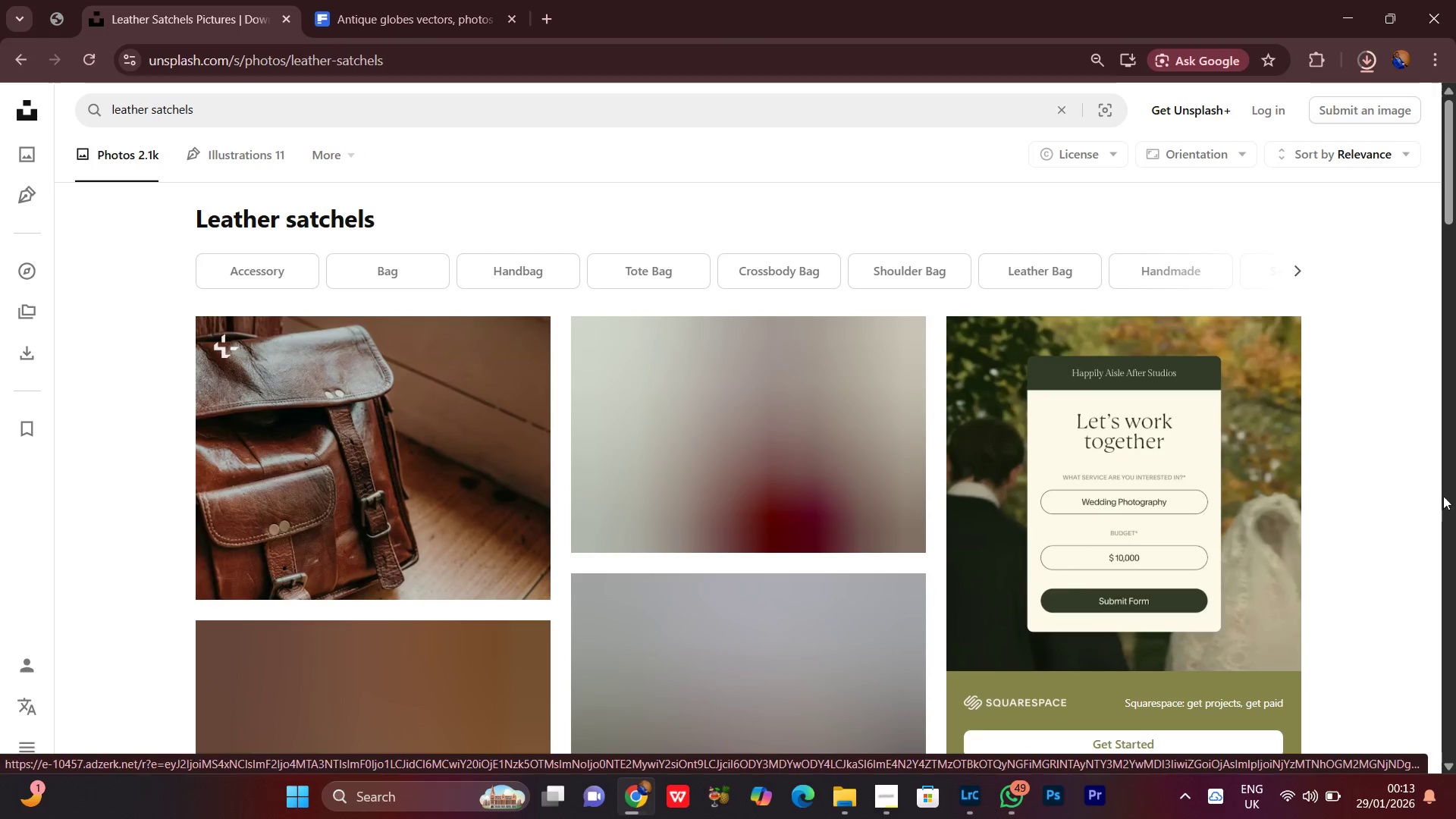 
scroll: coordinate [1393, 578], scroll_direction: down, amount: 9.0
 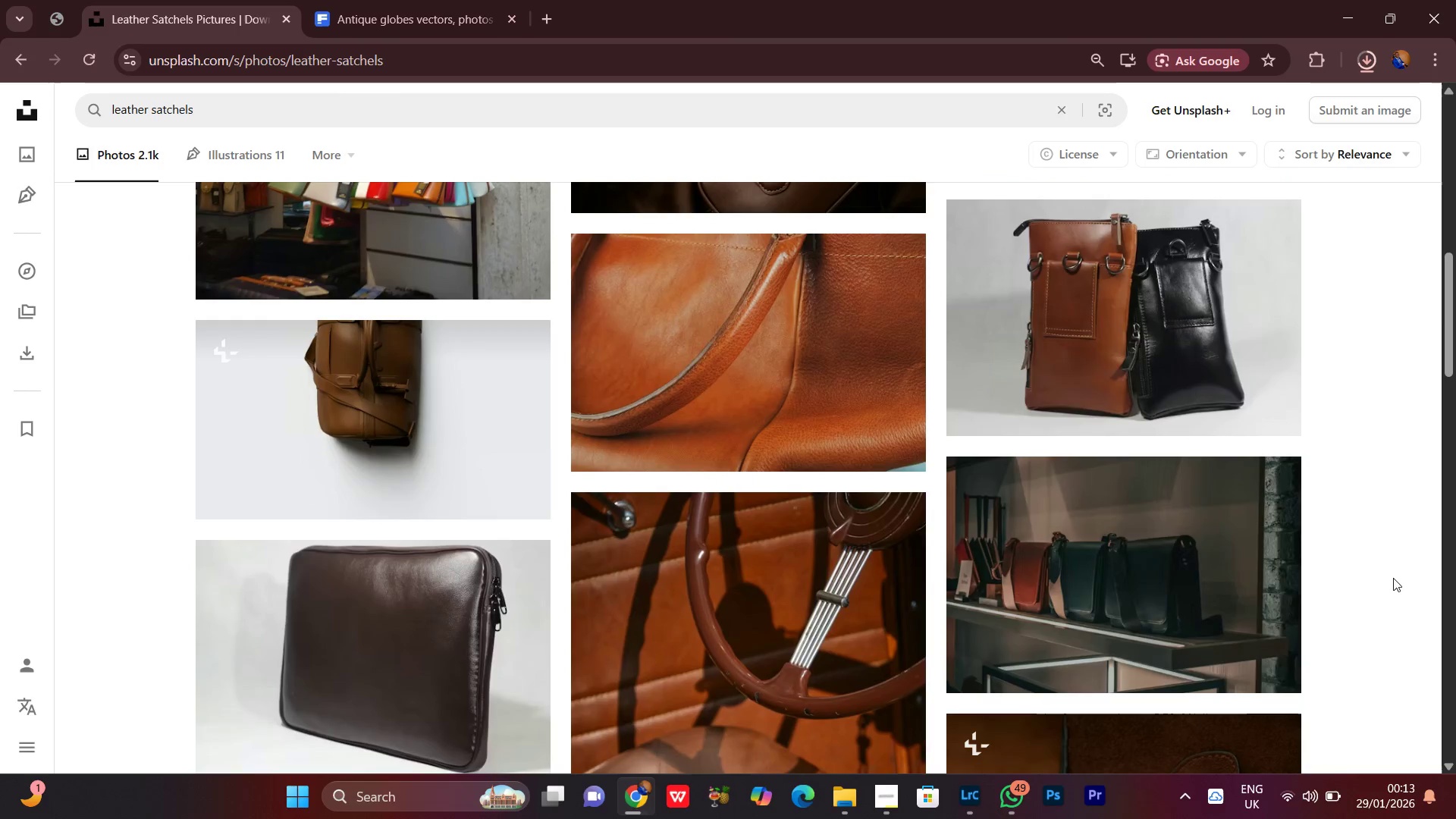 
scroll: coordinate [1393, 578], scroll_direction: up, amount: 2.0
 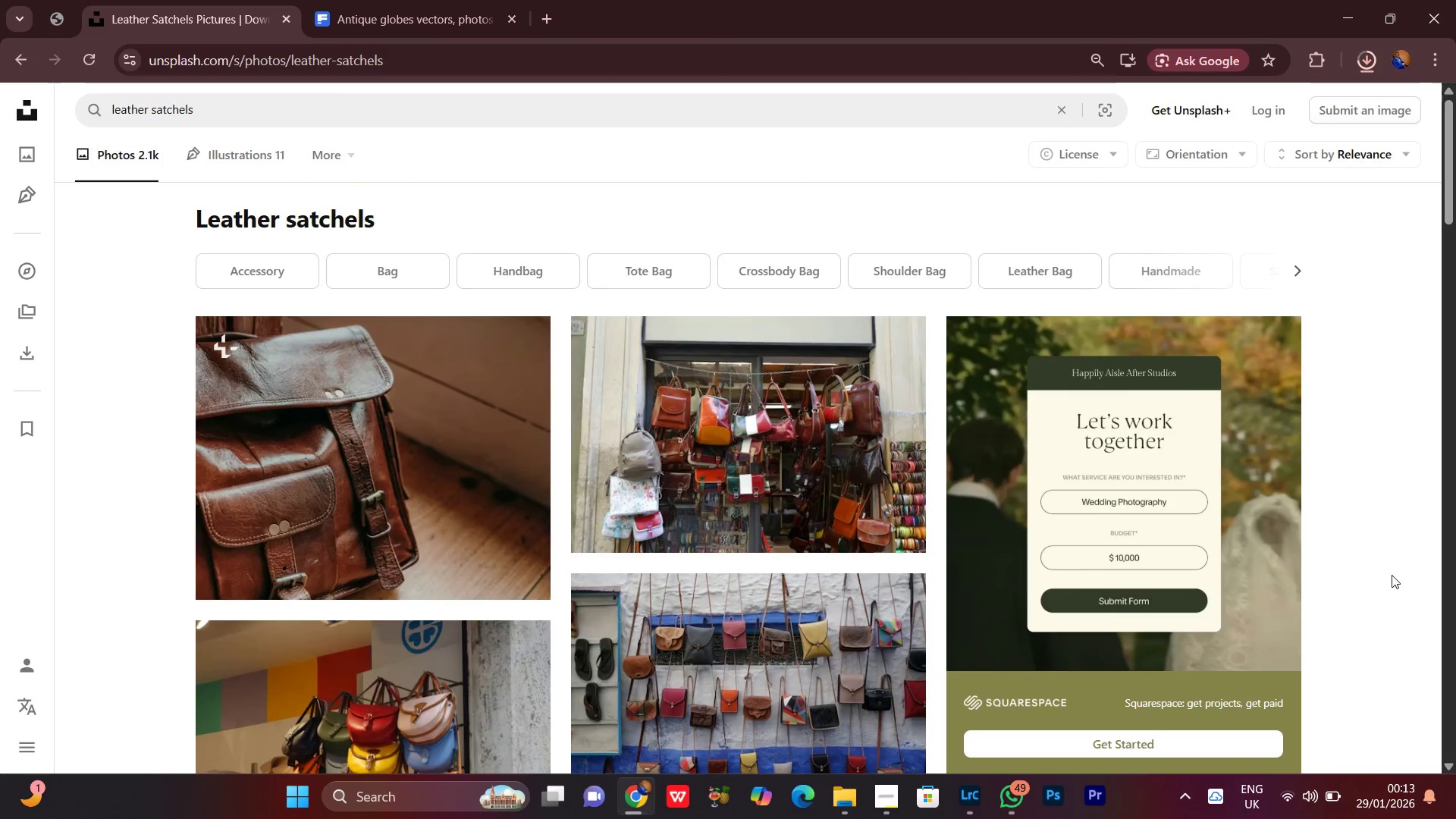 
left_click([392, 0])
 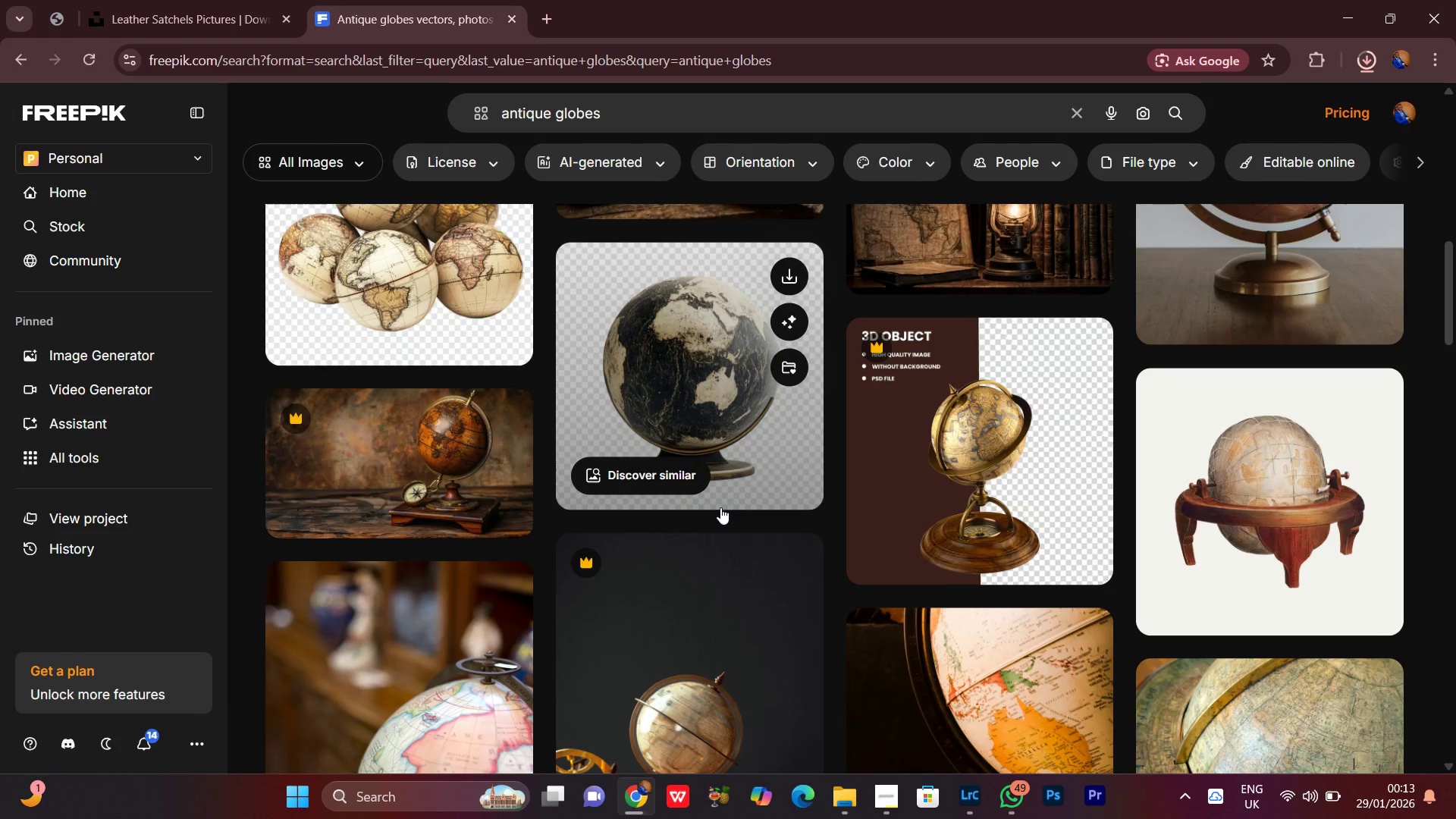 
scroll: coordinate [700, 572], scroll_direction: down, amount: 7.0
 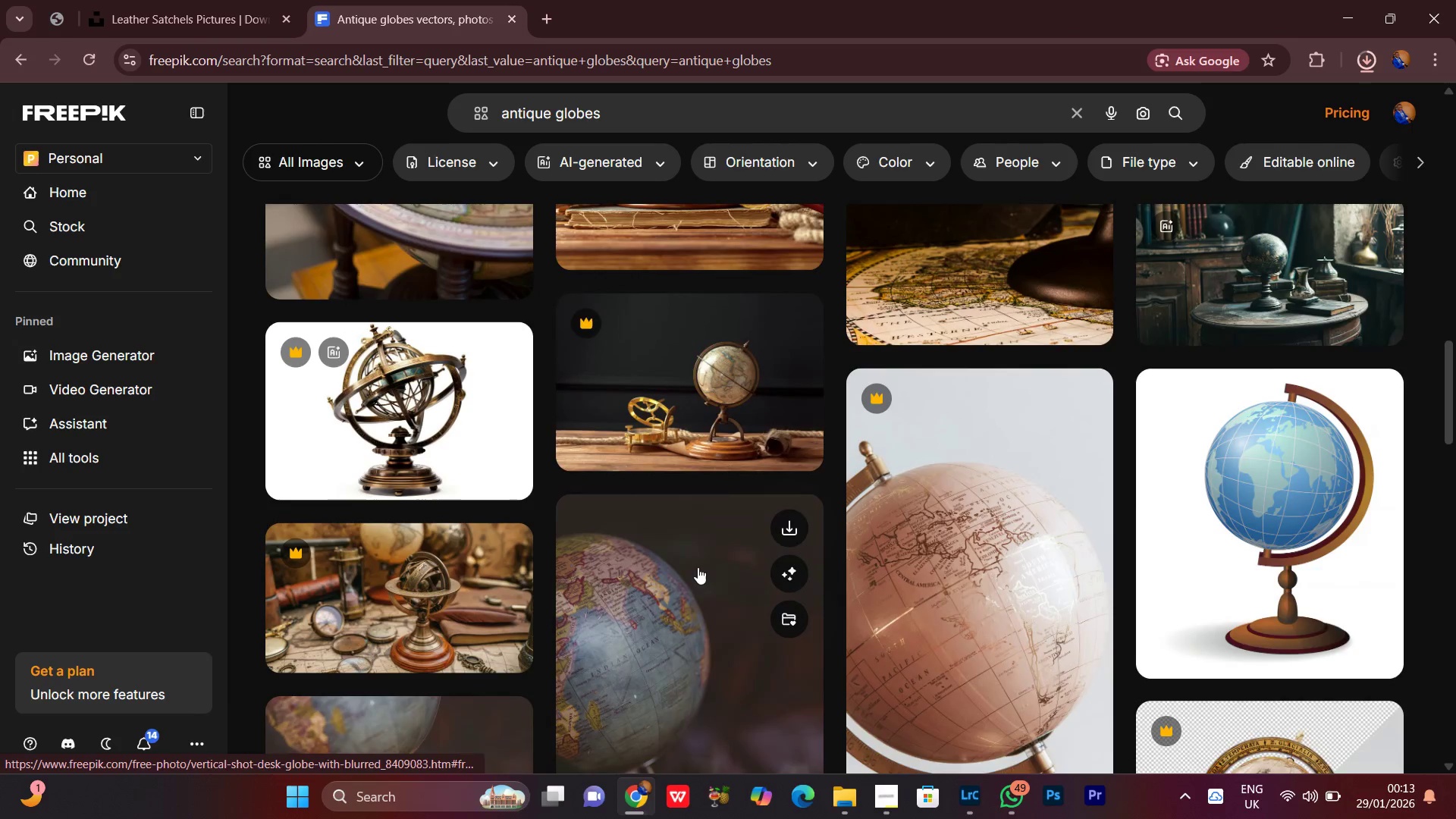 
scroll: coordinate [1418, 431], scroll_direction: up, amount: 8.0
 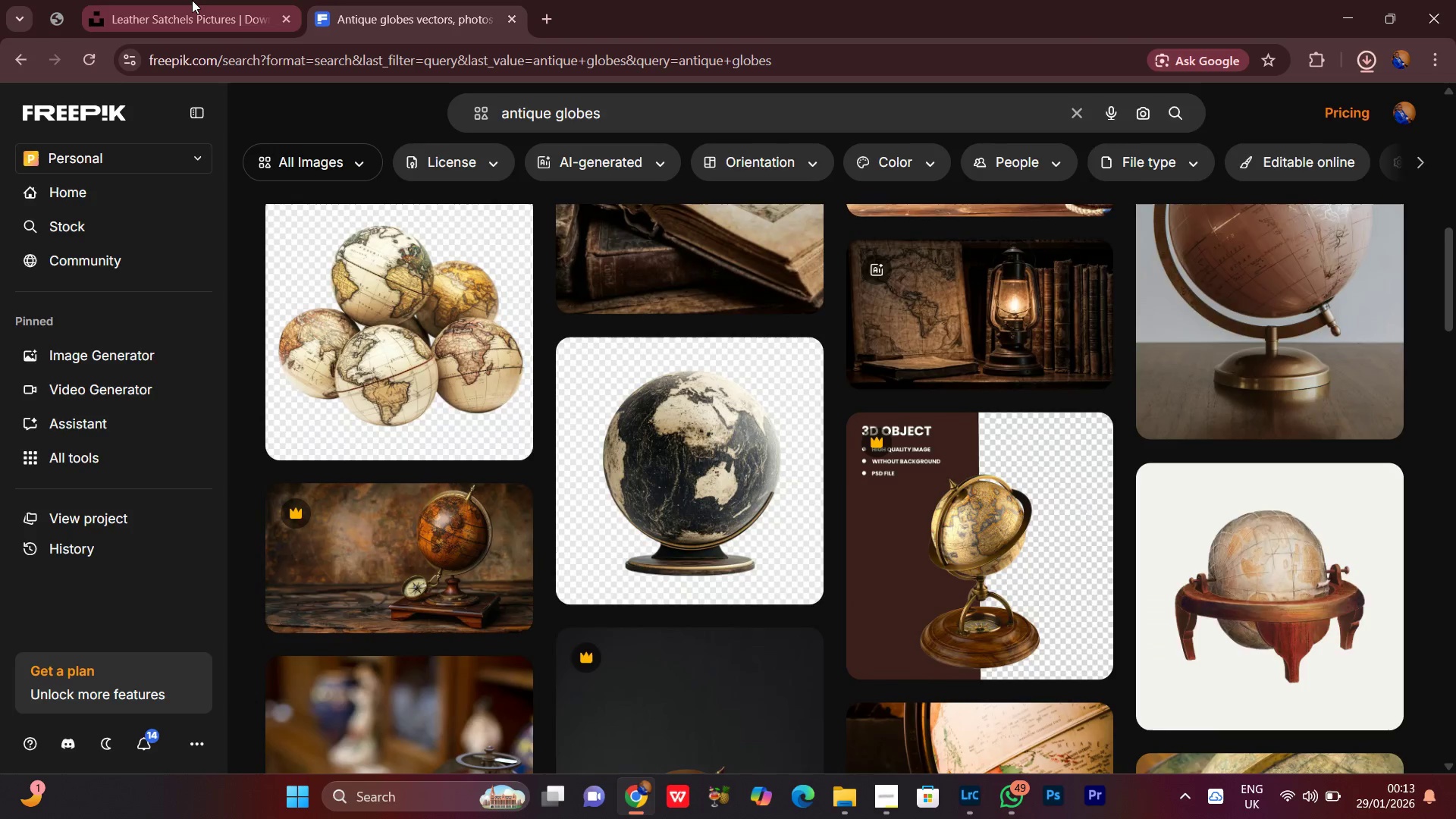 
left_click([189, 0])
 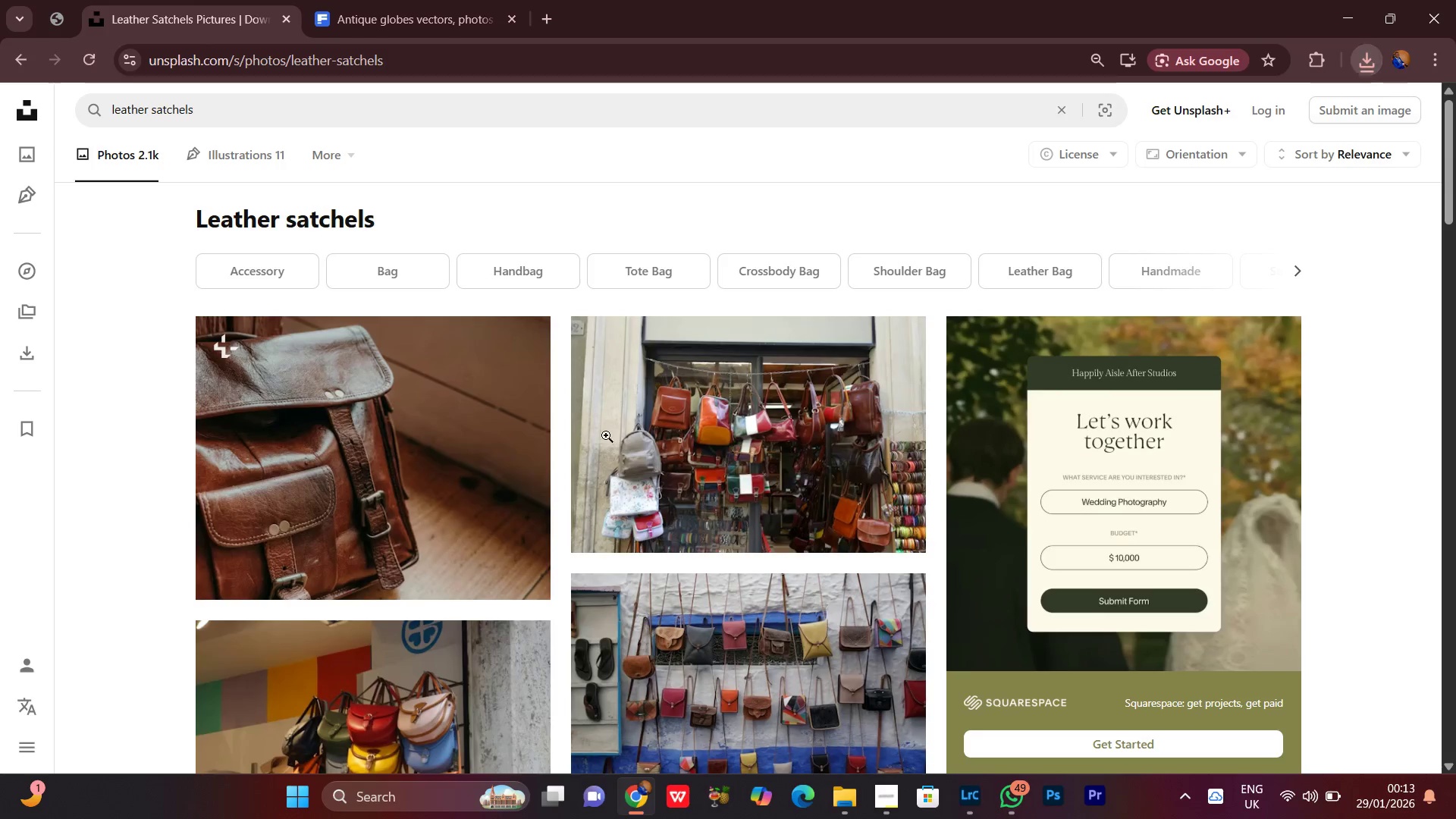 
scroll: coordinate [607, 440], scroll_direction: down, amount: 15.0
 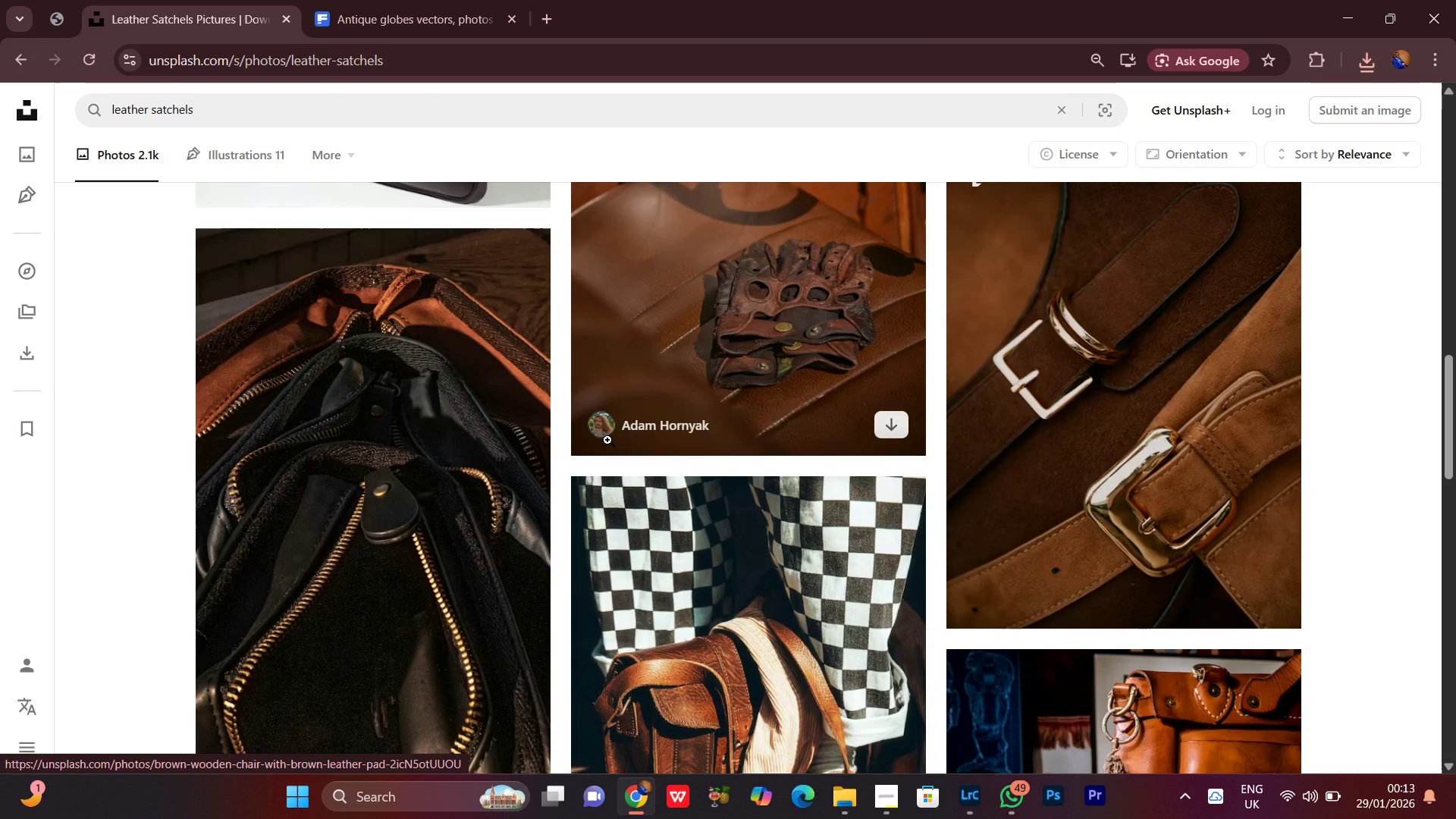 
scroll: coordinate [607, 440], scroll_direction: up, amount: 3.0
 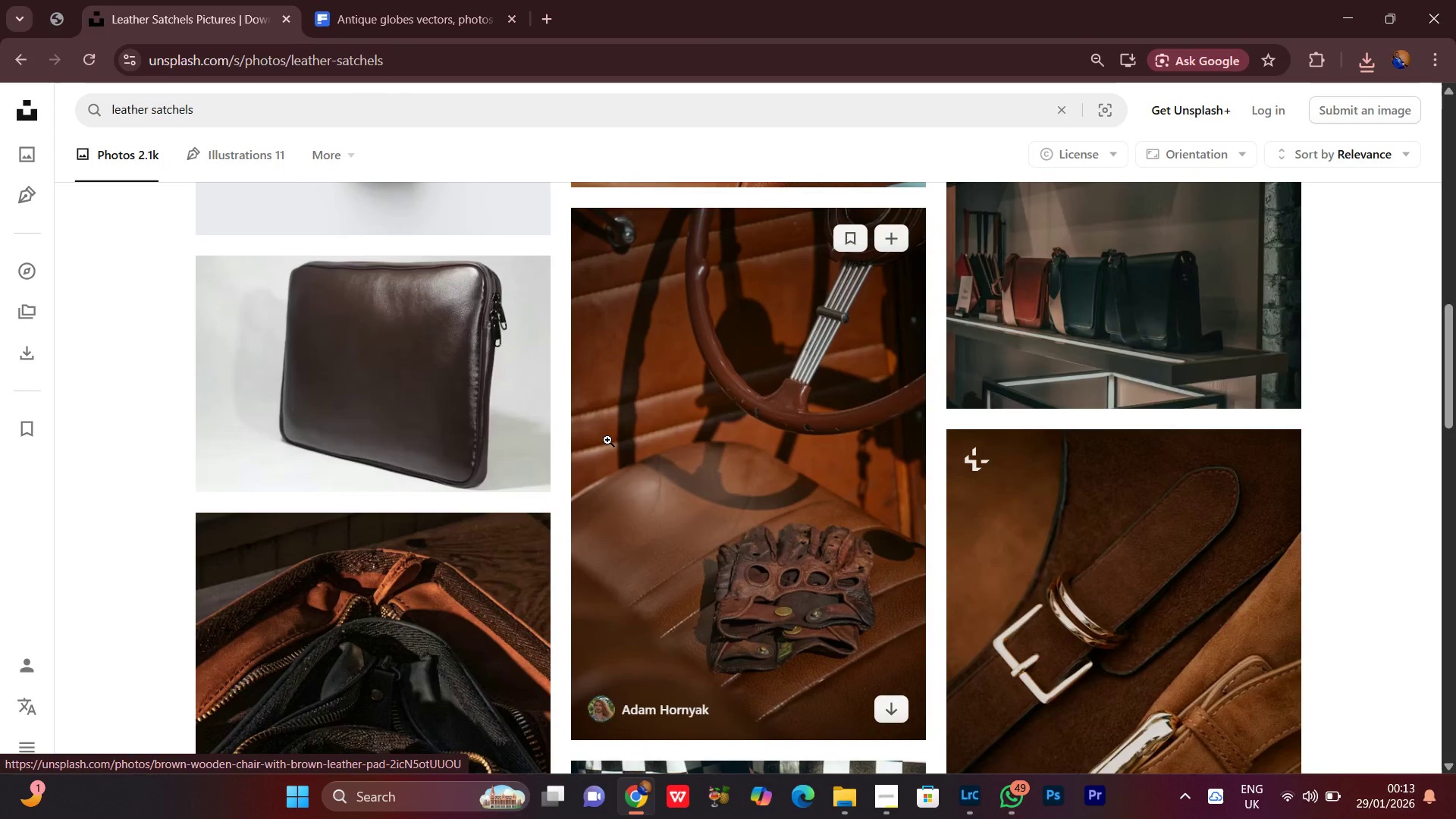 
scroll: coordinate [607, 440], scroll_direction: down, amount: 3.0
 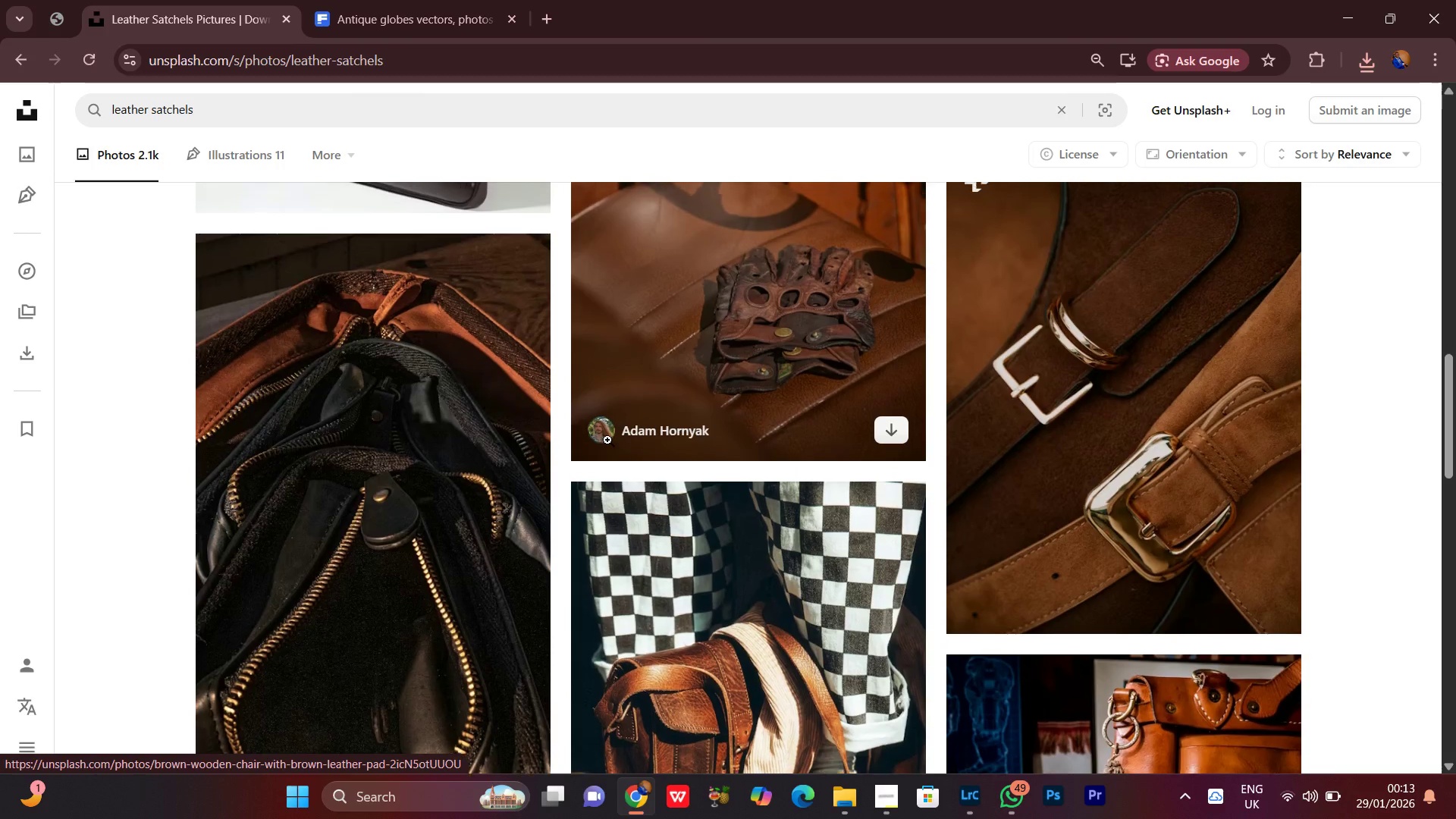 
scroll: coordinate [607, 440], scroll_direction: up, amount: 7.0
 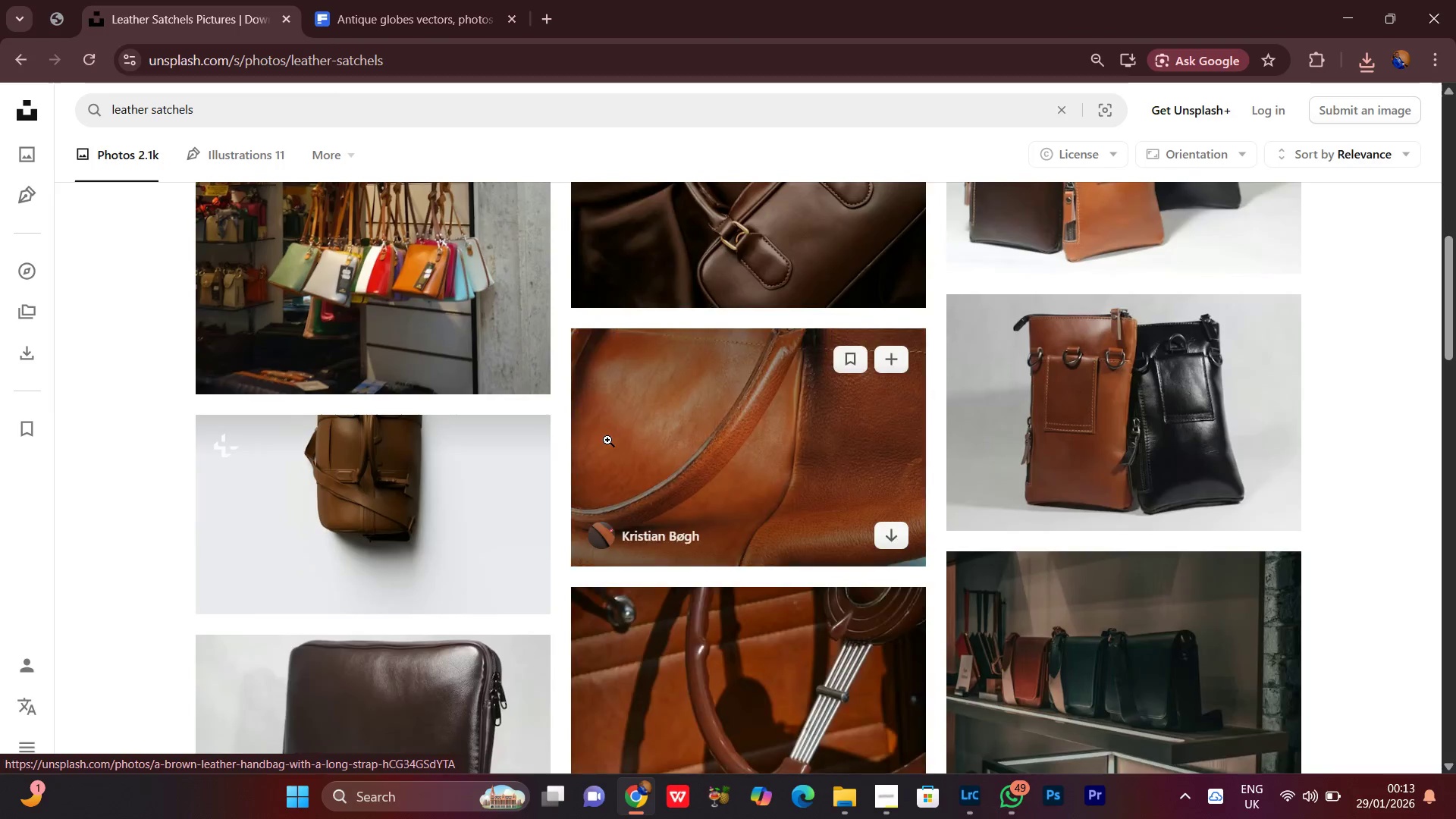 
scroll: coordinate [607, 440], scroll_direction: down, amount: 6.0
 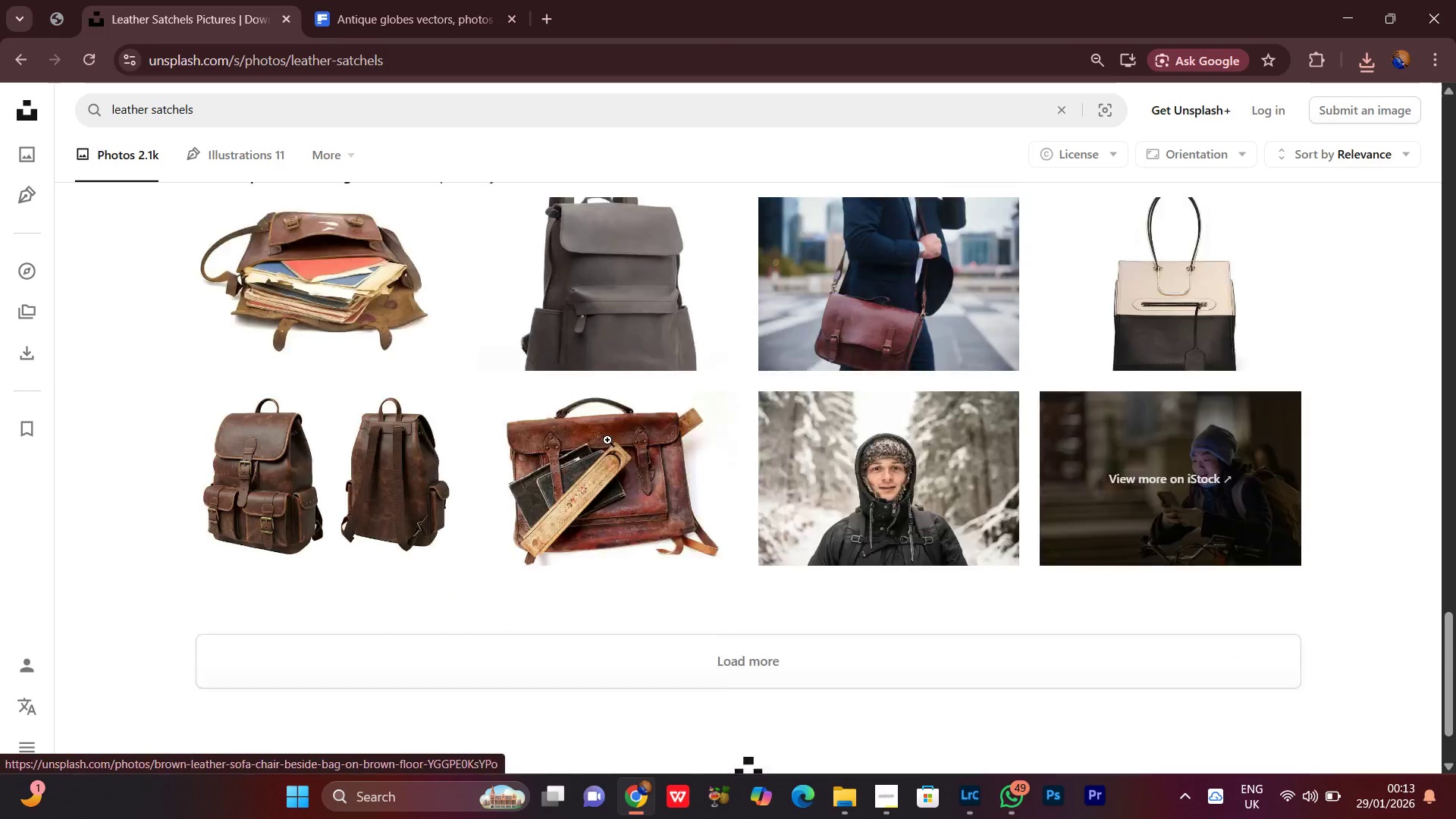 
left_click([575, 552])
 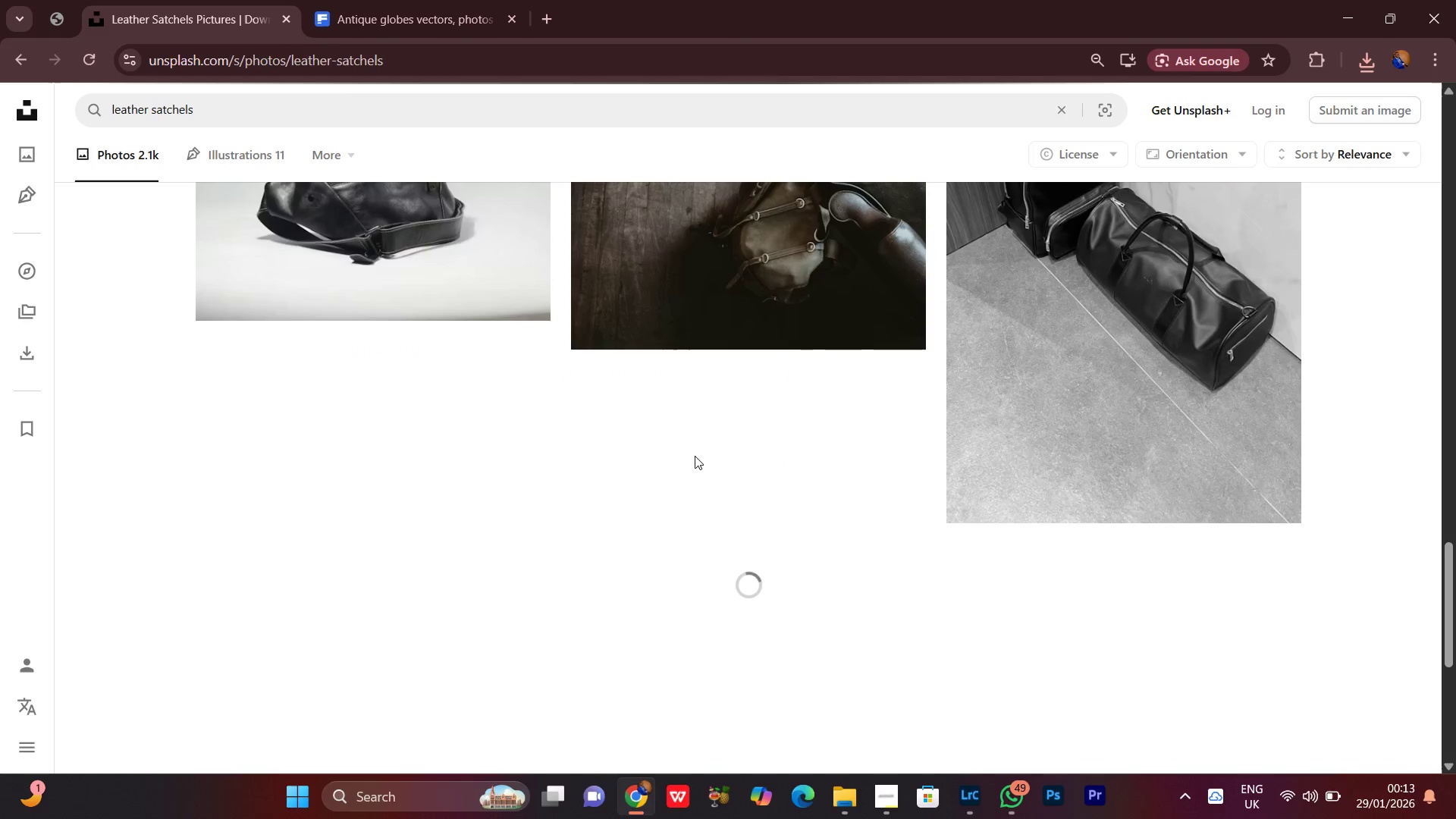 
scroll: coordinate [694, 447], scroll_direction: up, amount: 4.0
 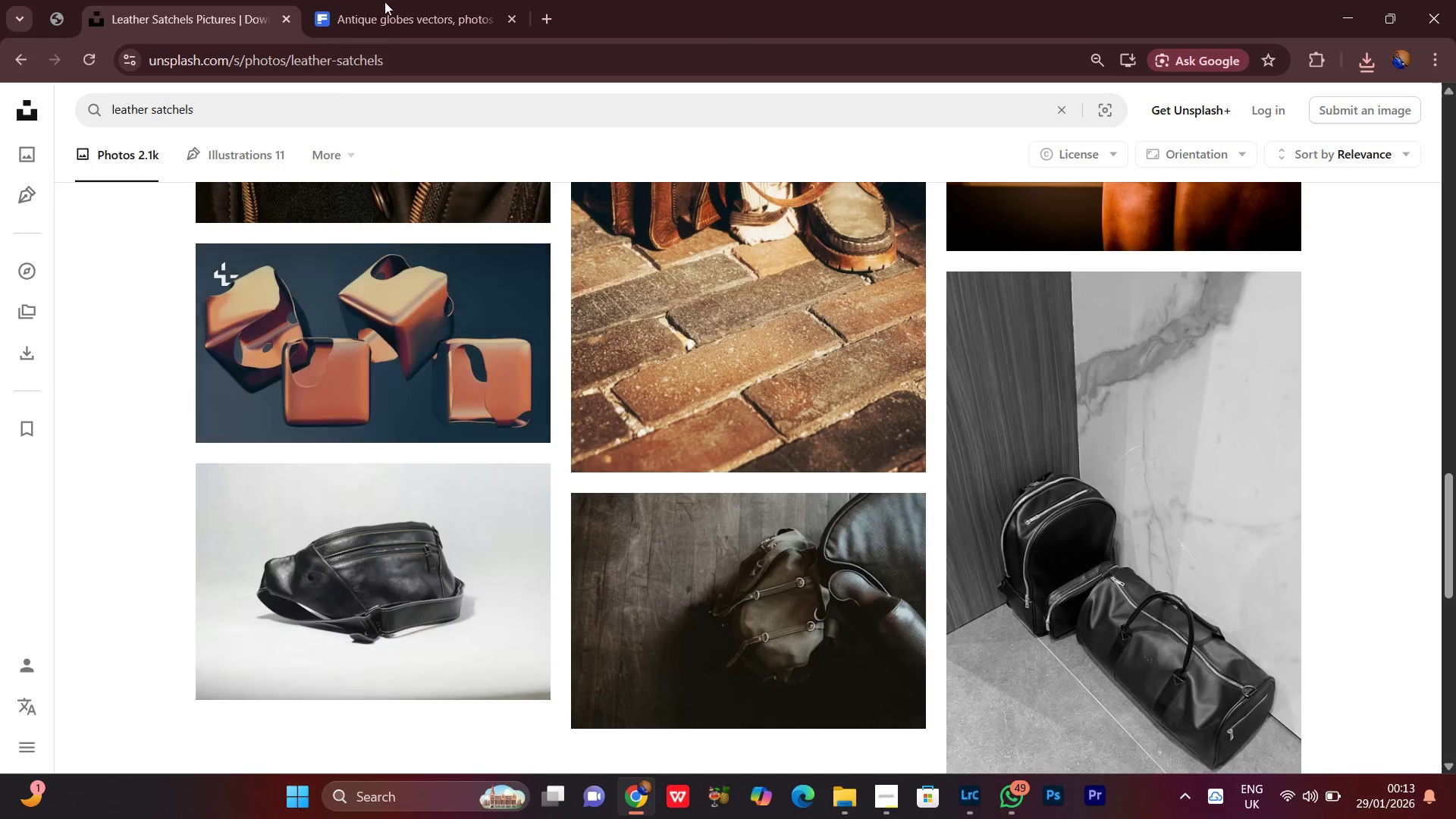 
left_click([403, 0])
 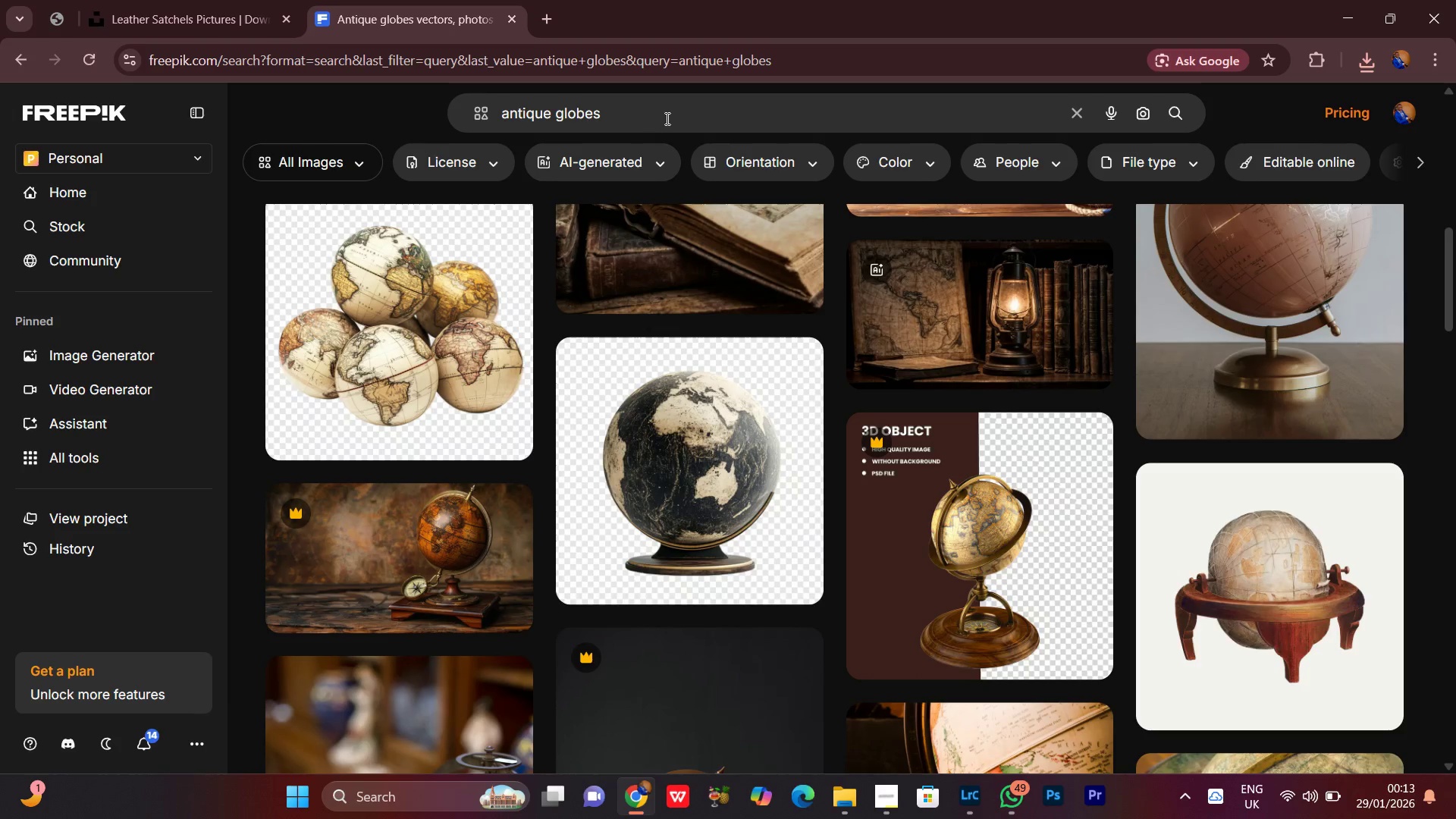 
left_click_drag(start_coordinate=[635, 110], to_coordinate=[406, 116])
 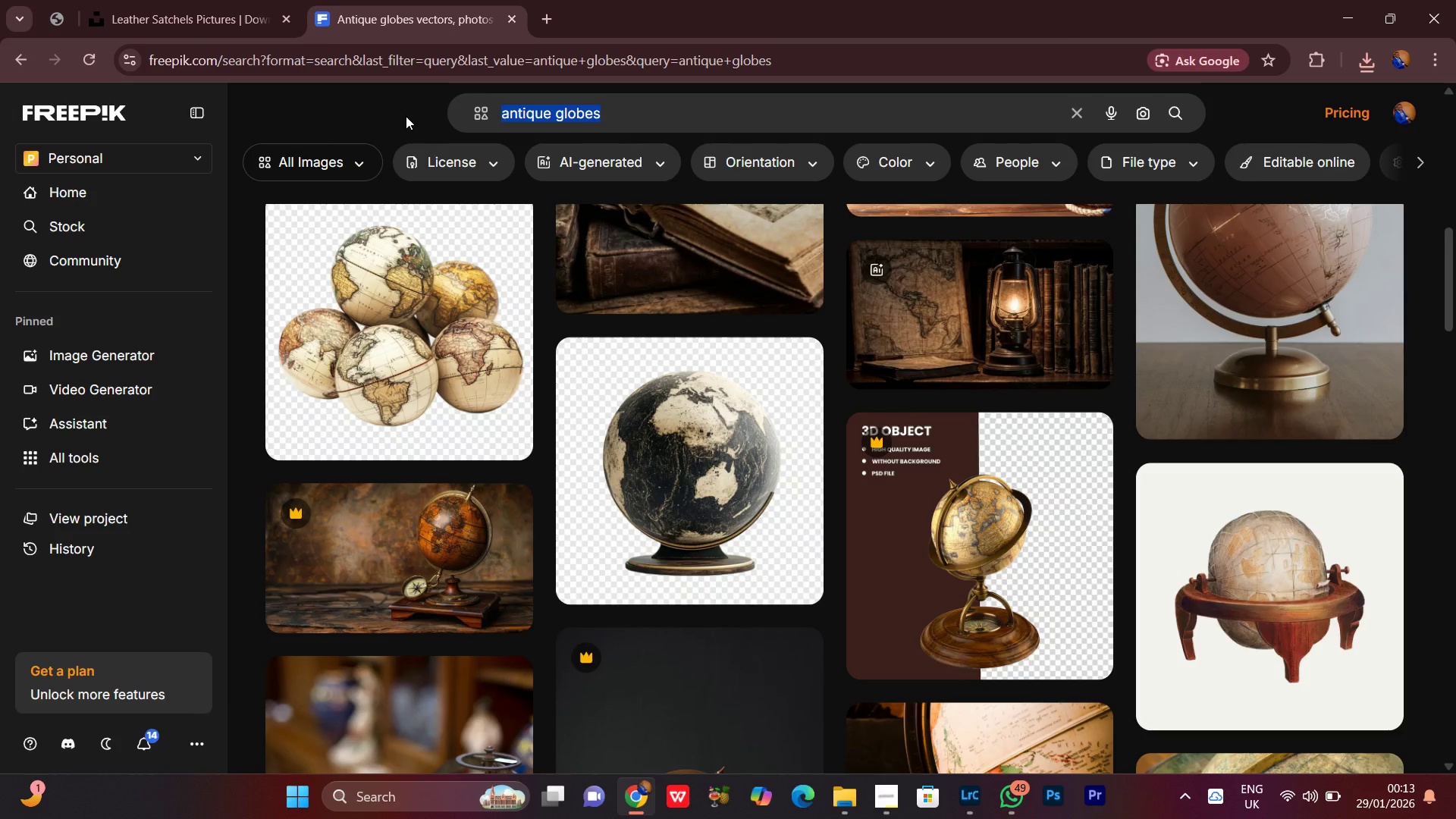 
key(Control+V)
 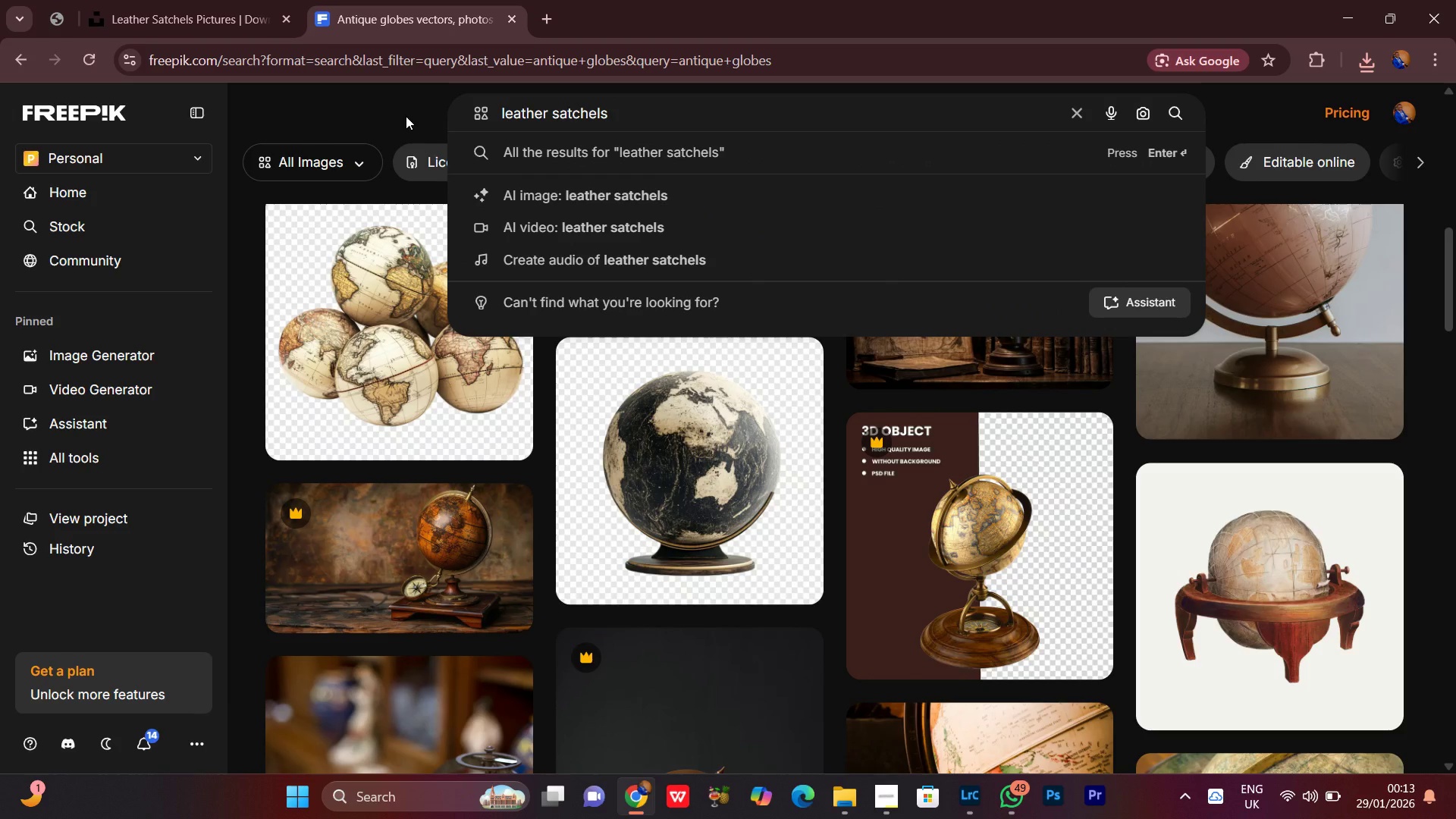 
key(Enter)
 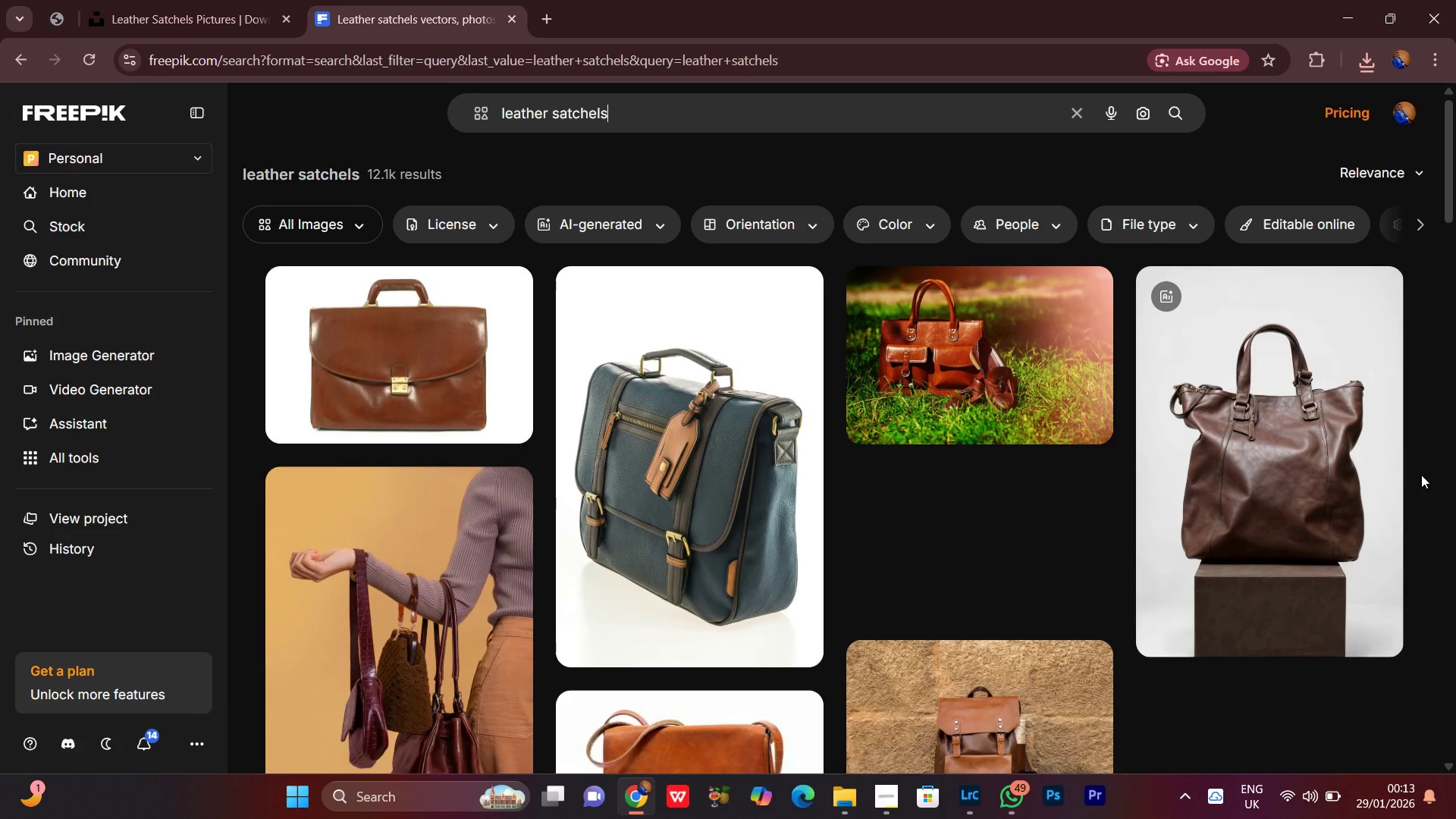 
wait(5.84)
 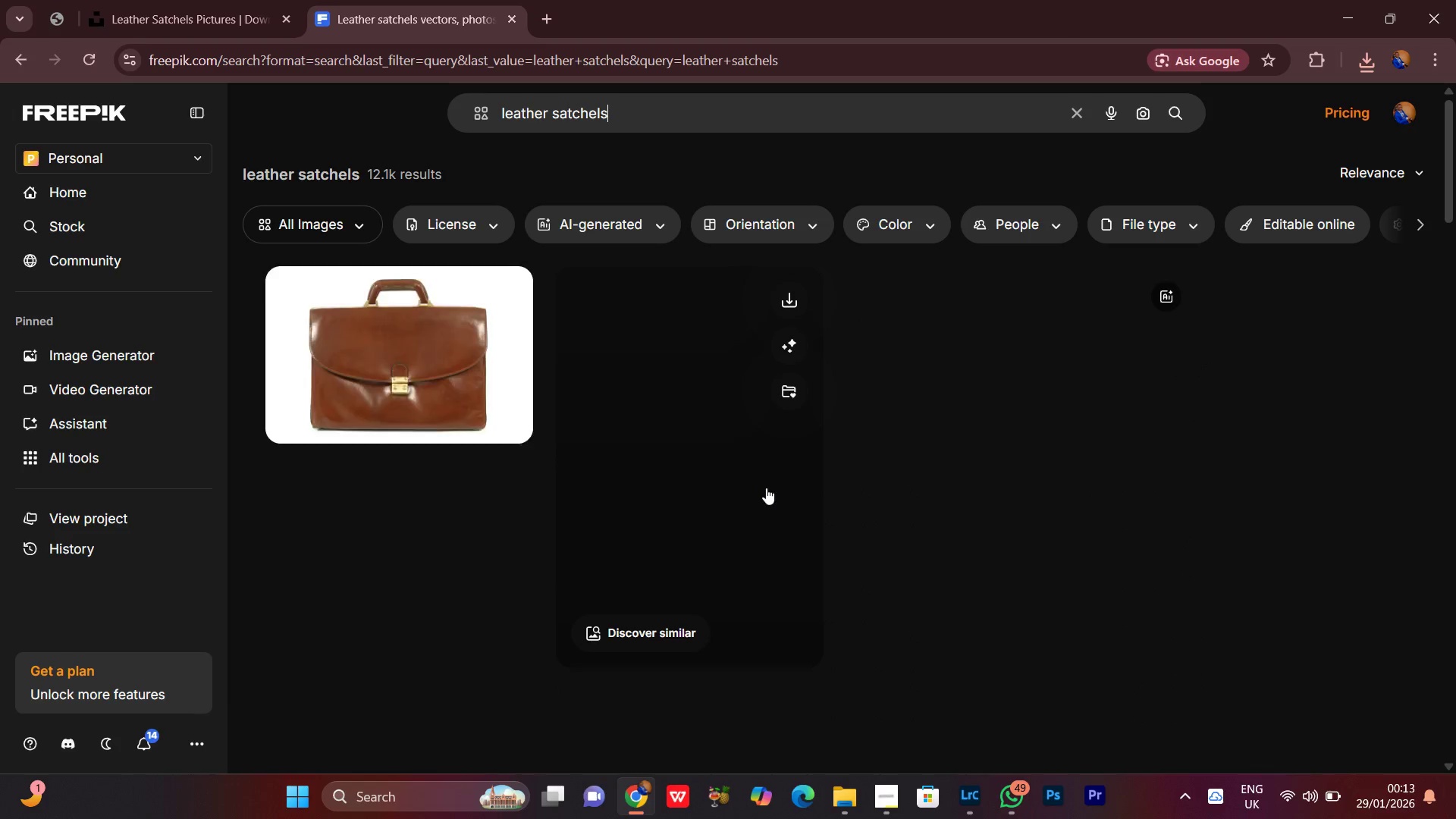 
scroll: coordinate [1166, 514], scroll_direction: down, amount: 4.0
 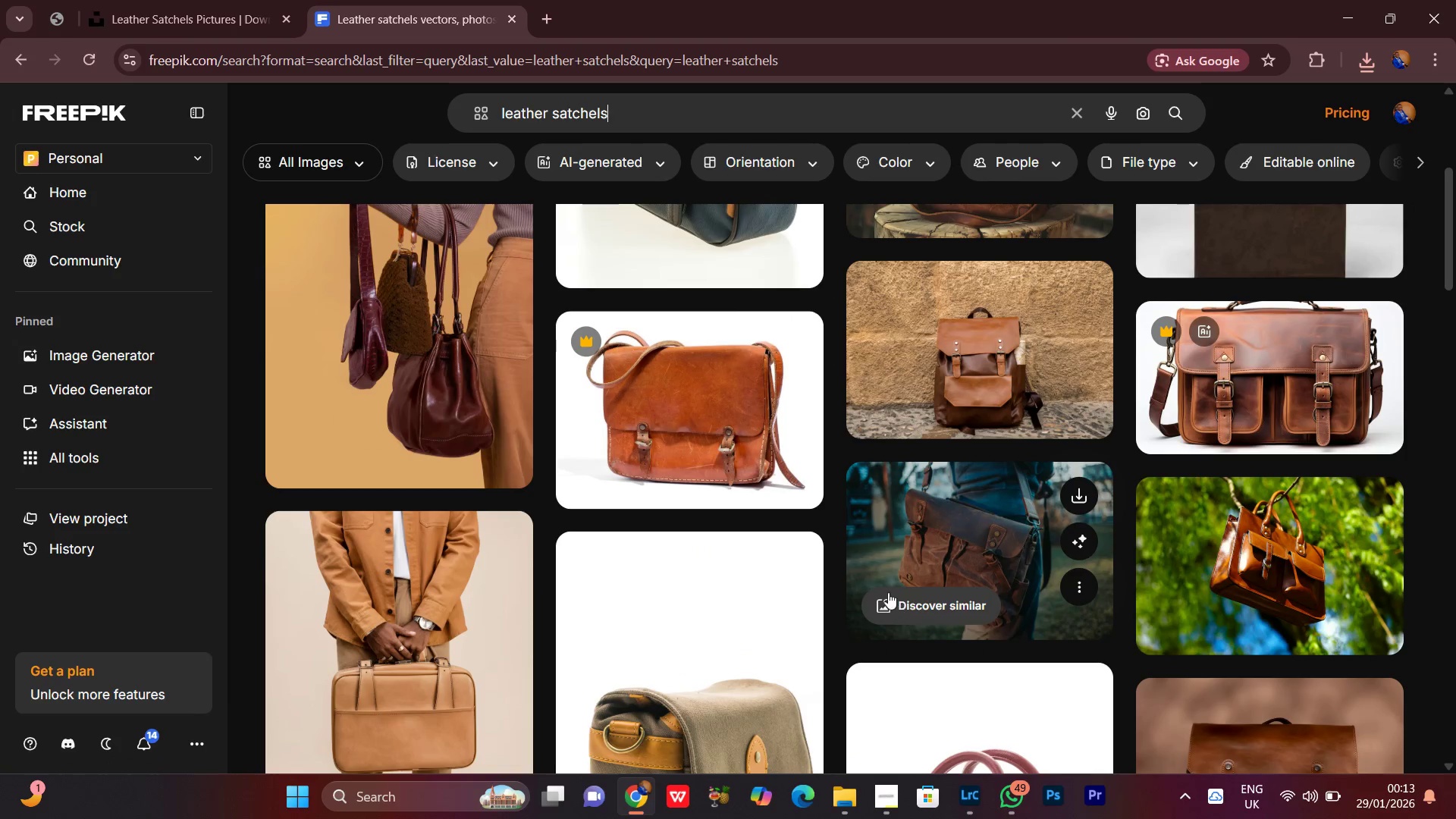 
scroll: coordinate [639, 583], scroll_direction: up, amount: 4.0
 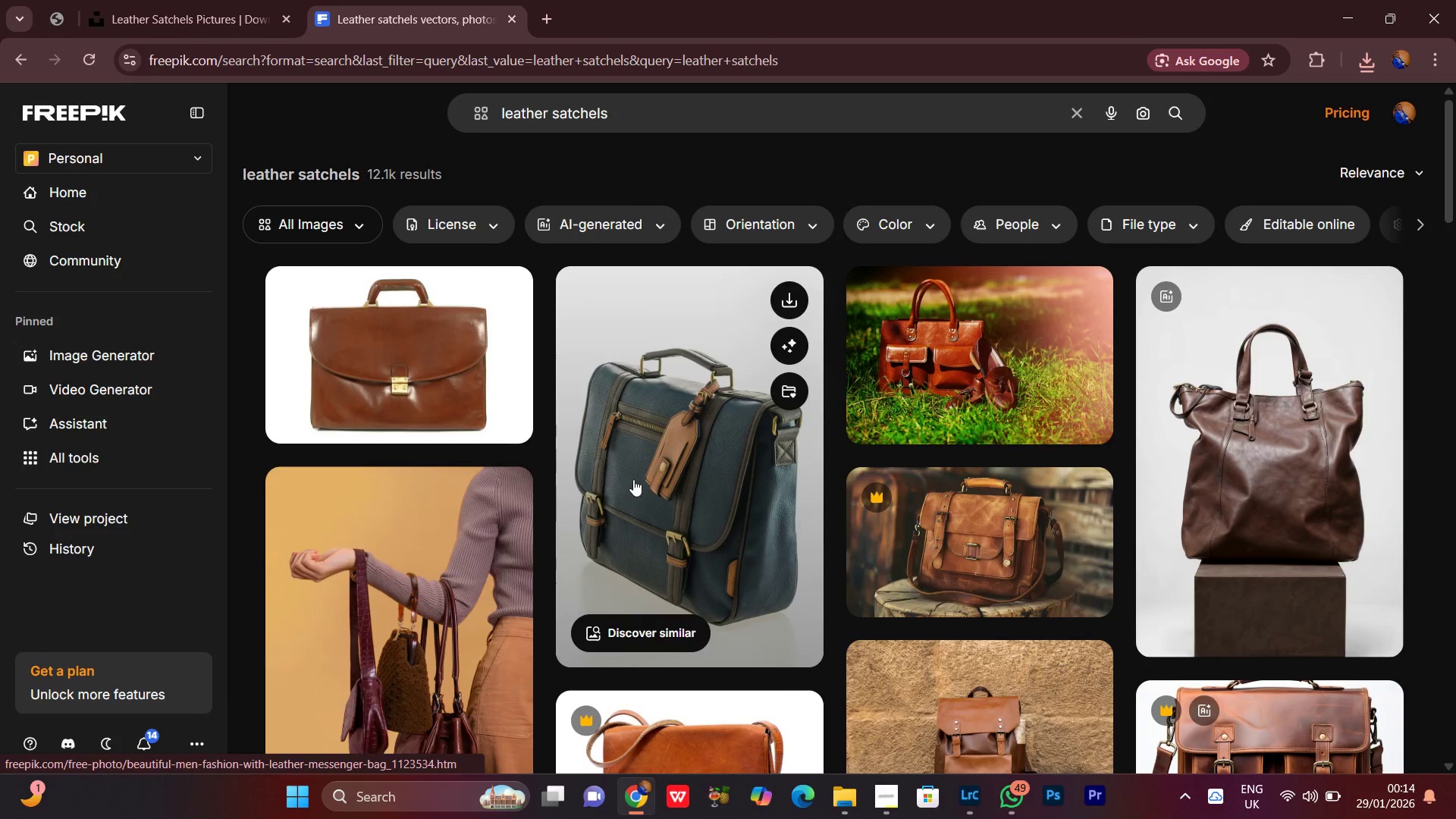 
left_click([160, 0])
 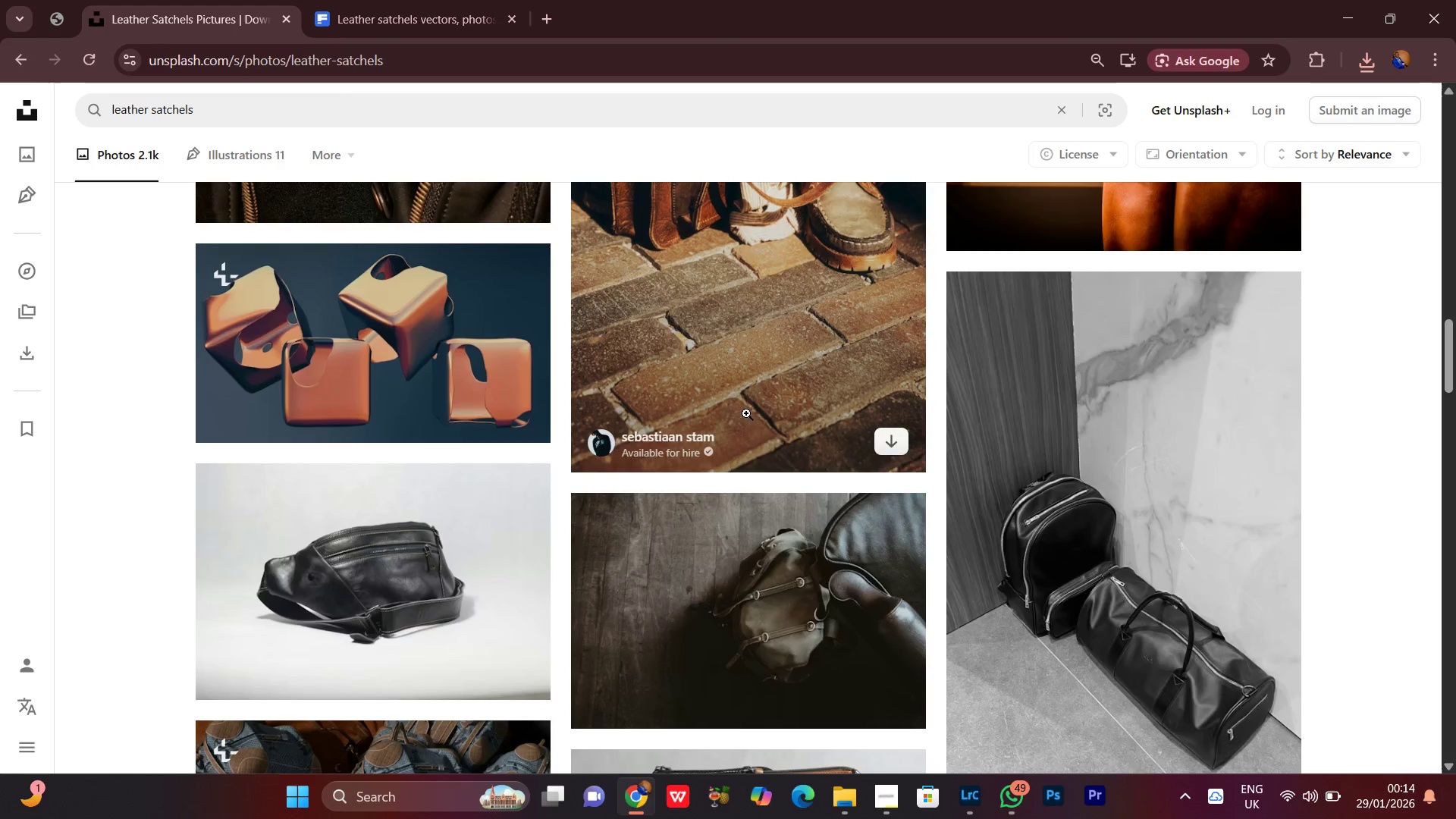 
scroll: coordinate [1003, 607], scroll_direction: down, amount: 12.0
 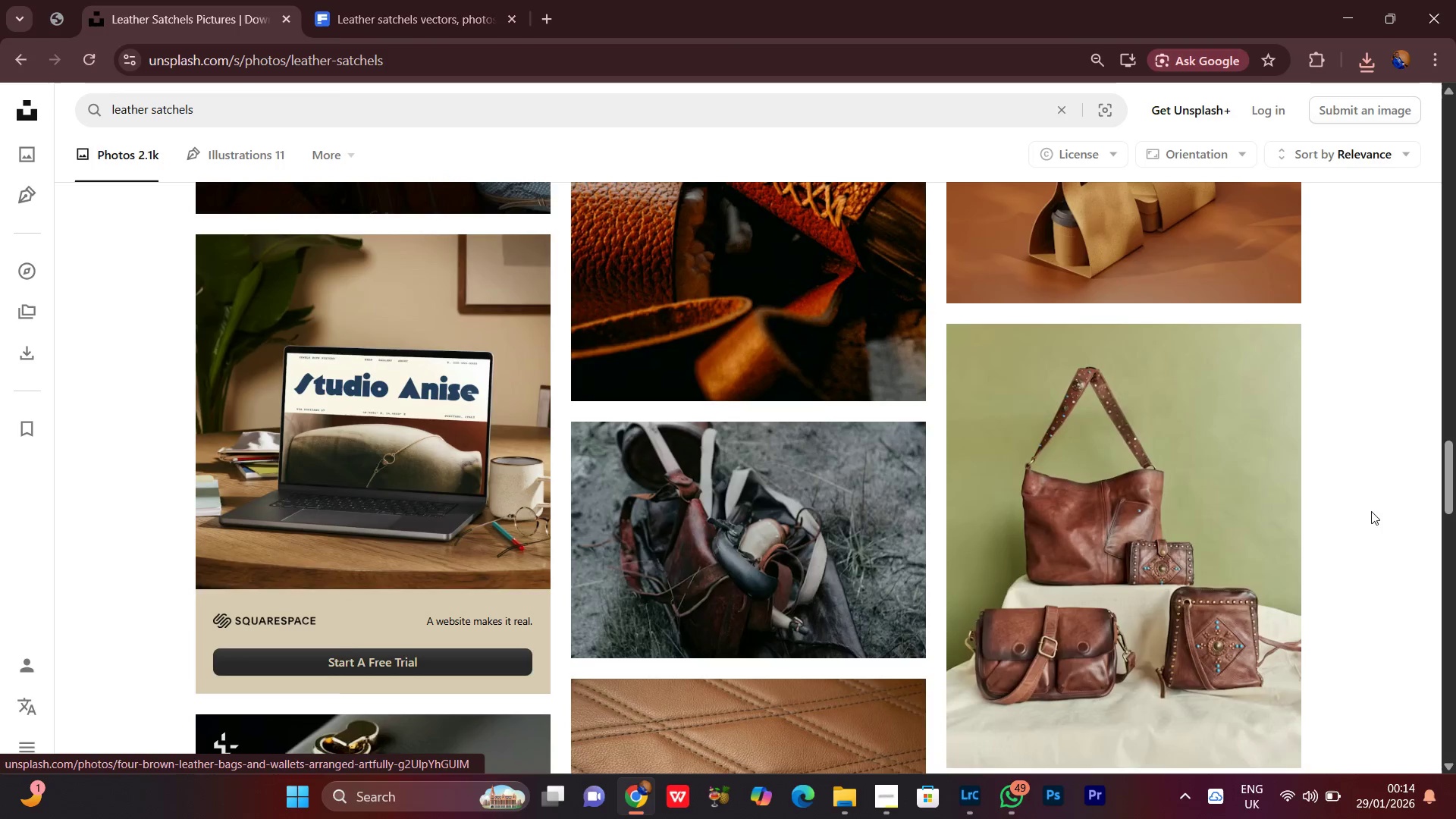 
scroll: coordinate [1375, 523], scroll_direction: up, amount: 4.0
 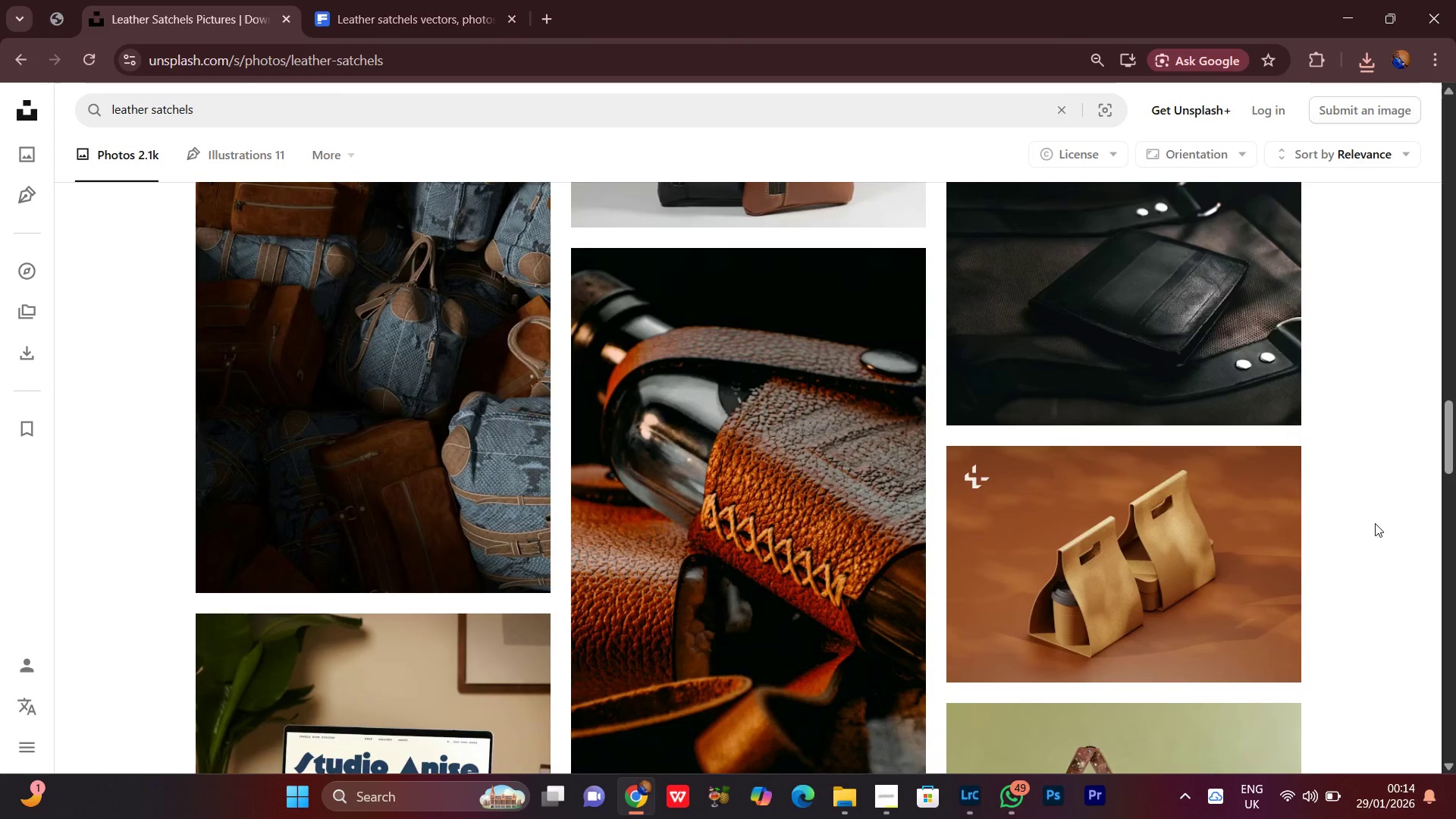 
scroll: coordinate [1375, 524], scroll_direction: down, amount: 13.0
 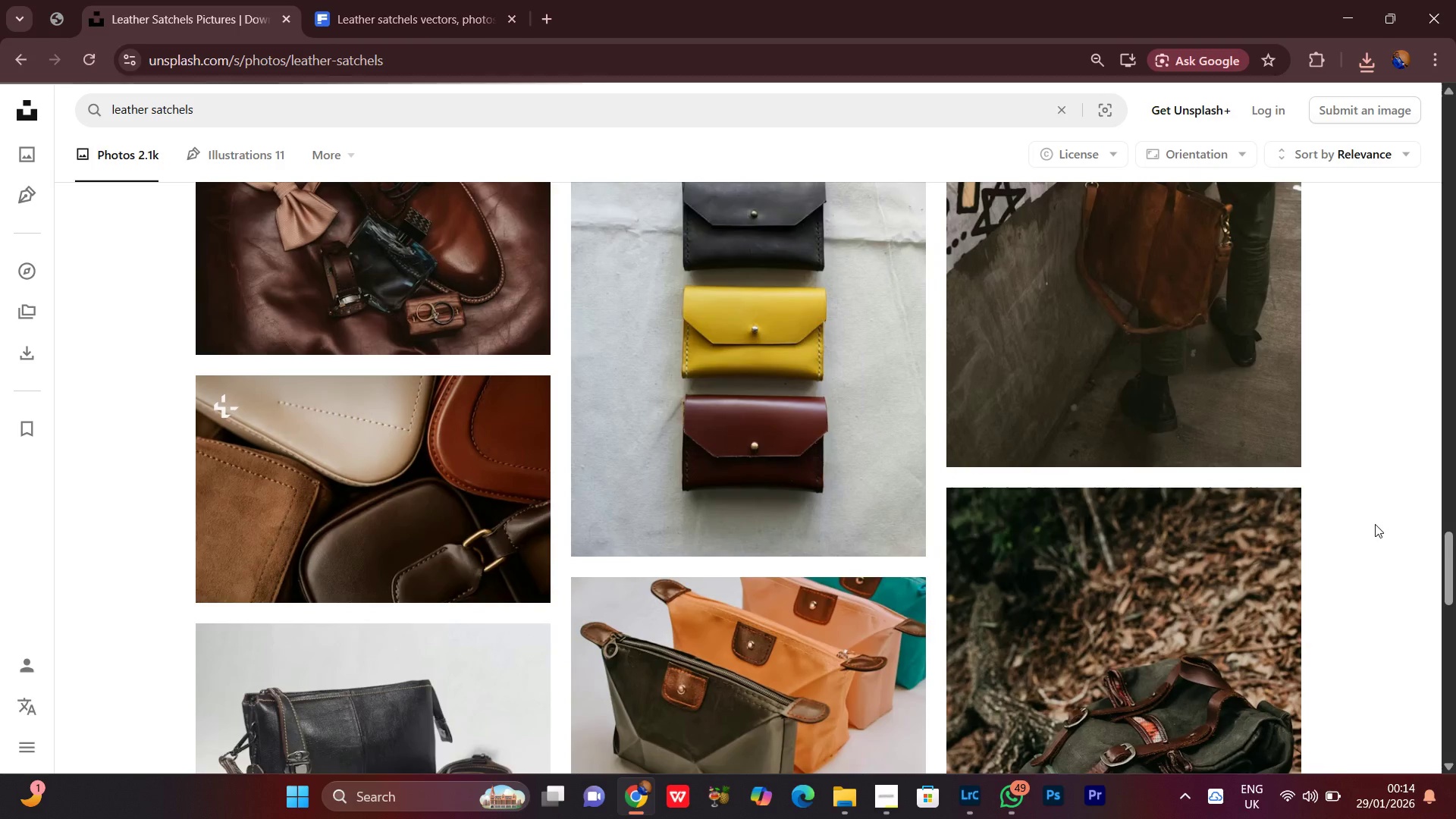 
scroll: coordinate [1375, 524], scroll_direction: up, amount: 2.0
 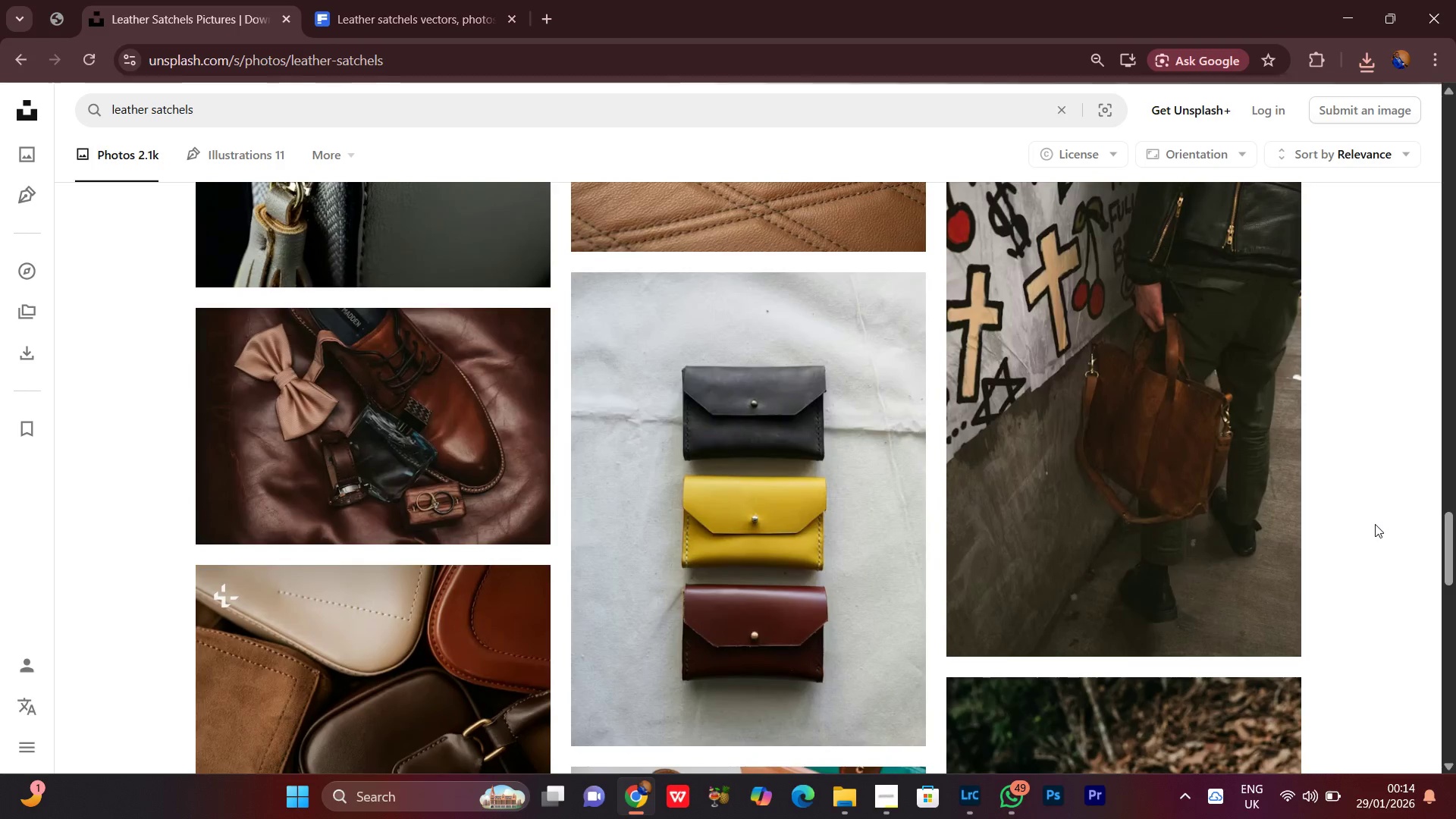 
scroll: coordinate [1376, 524], scroll_direction: down, amount: 10.0
 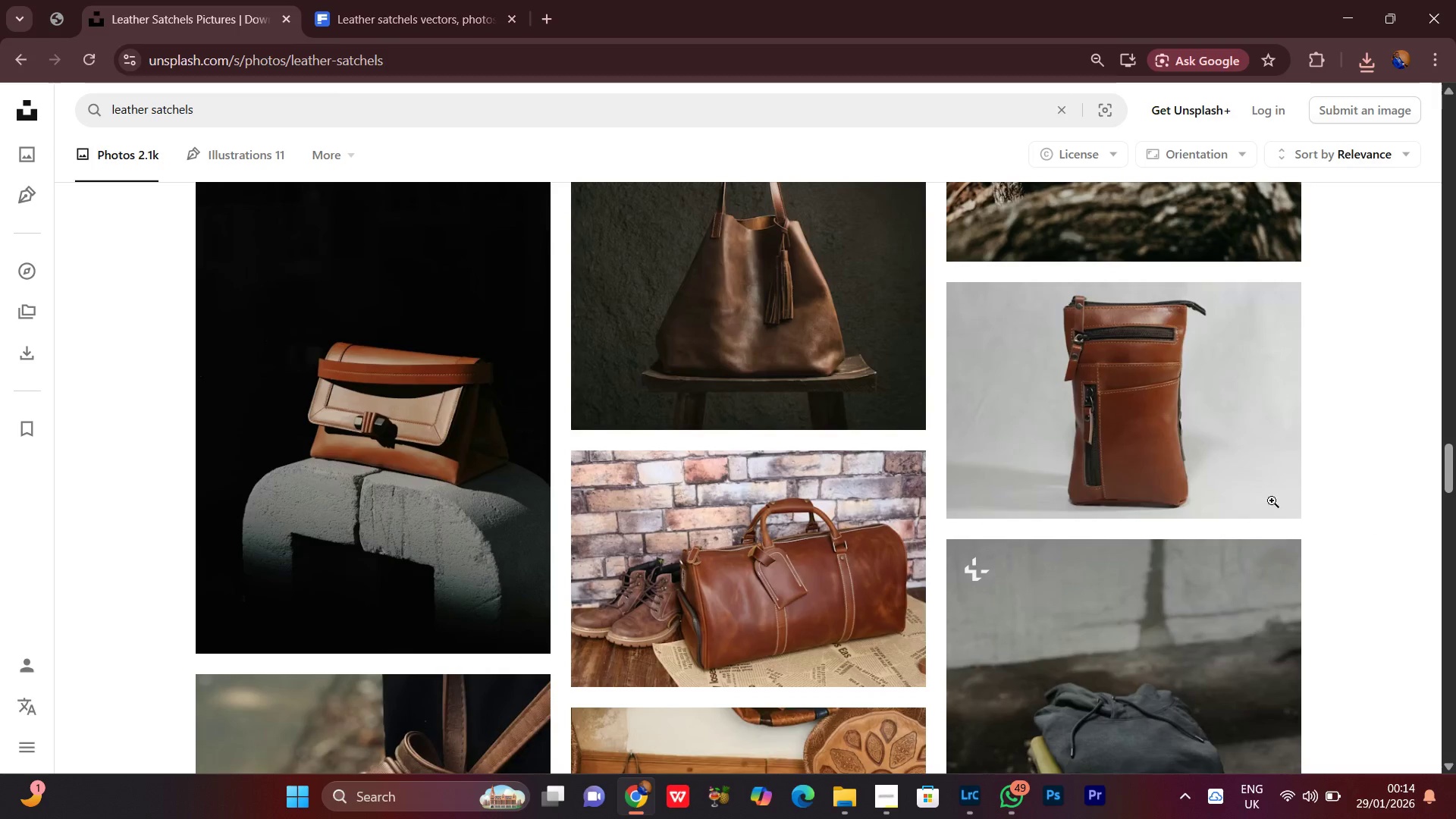 
left_click([1276, 490])
 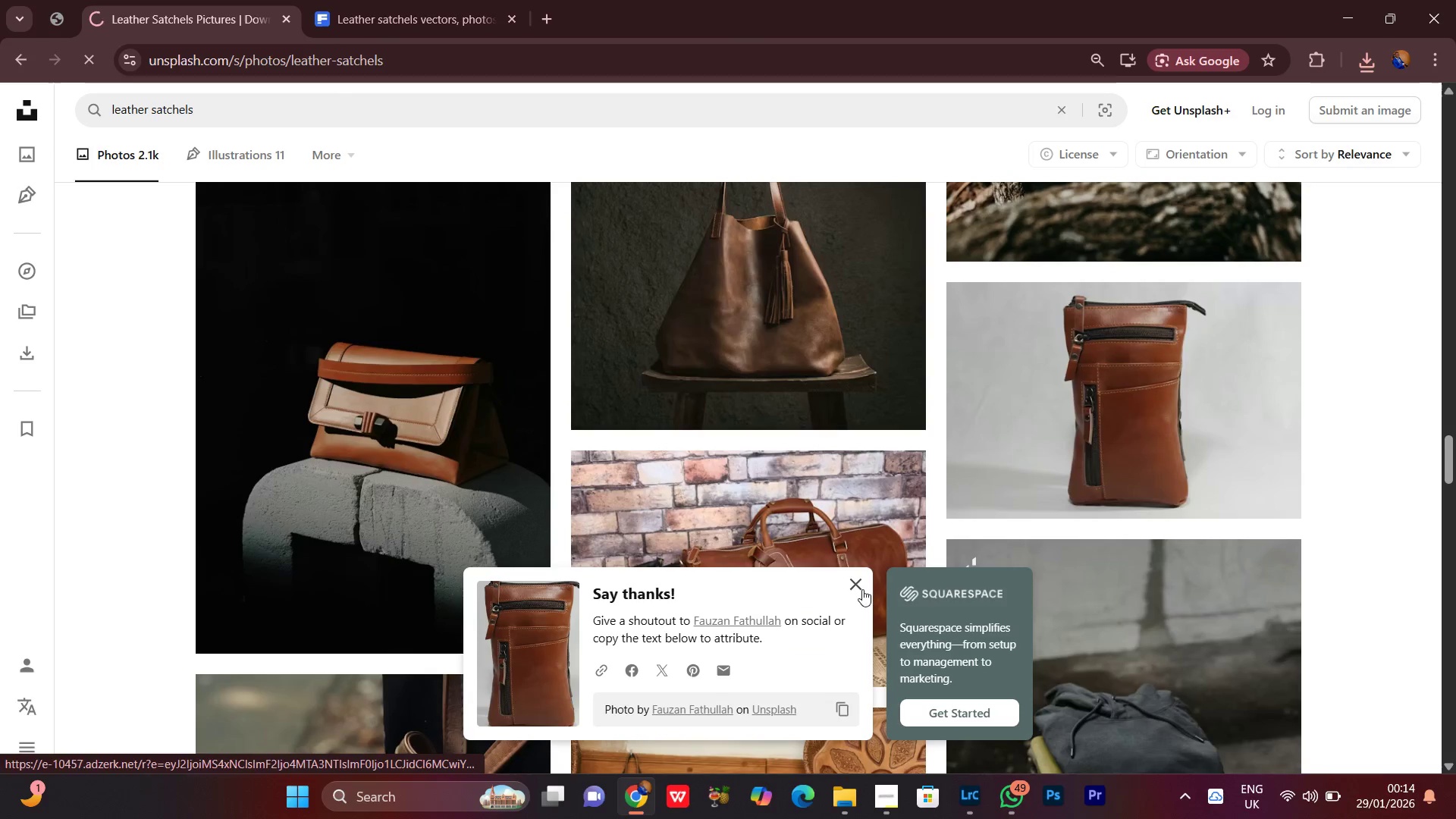 
left_click([860, 588])
 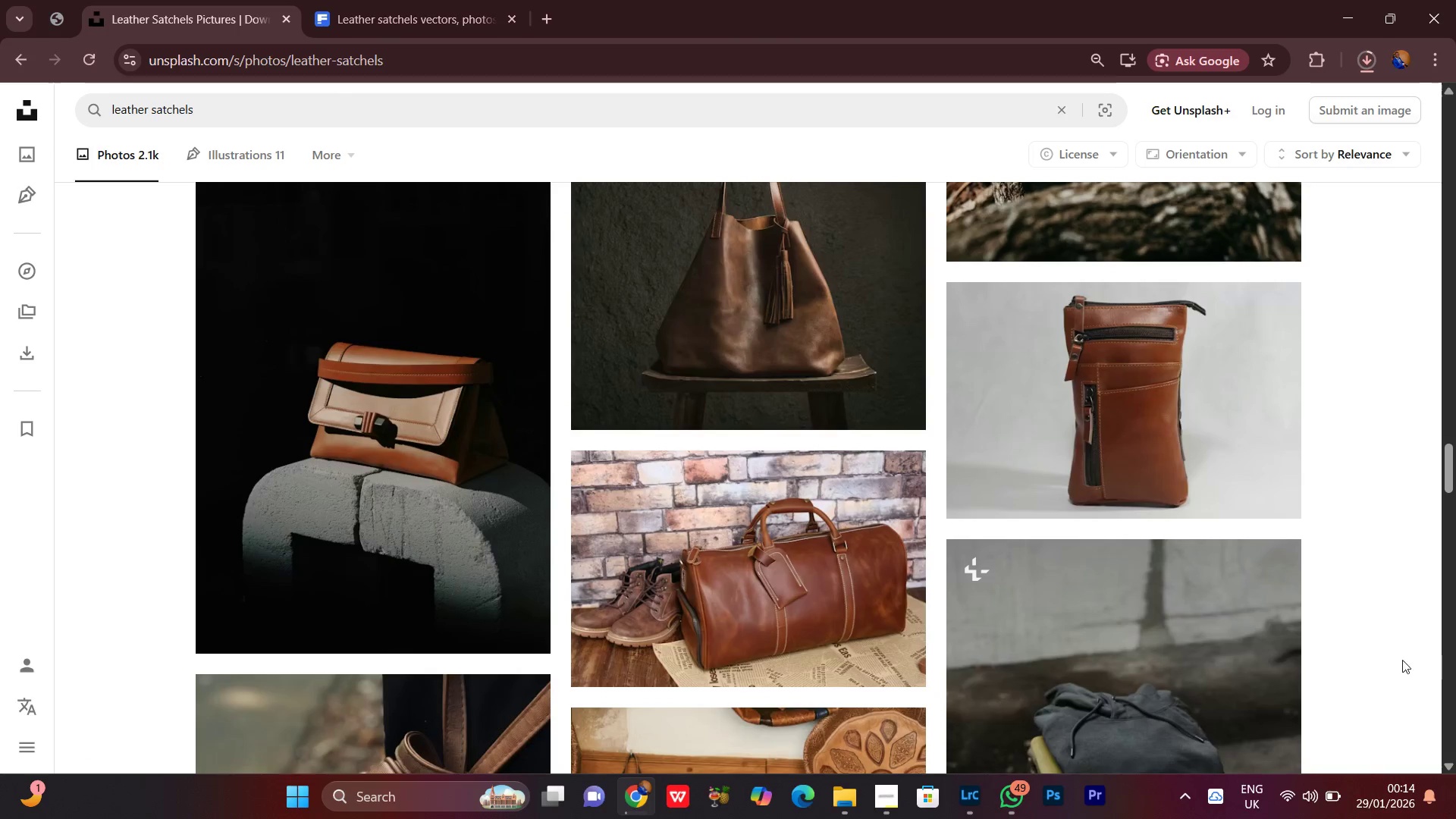 
scroll: coordinate [734, 571], scroll_direction: down, amount: 15.0
 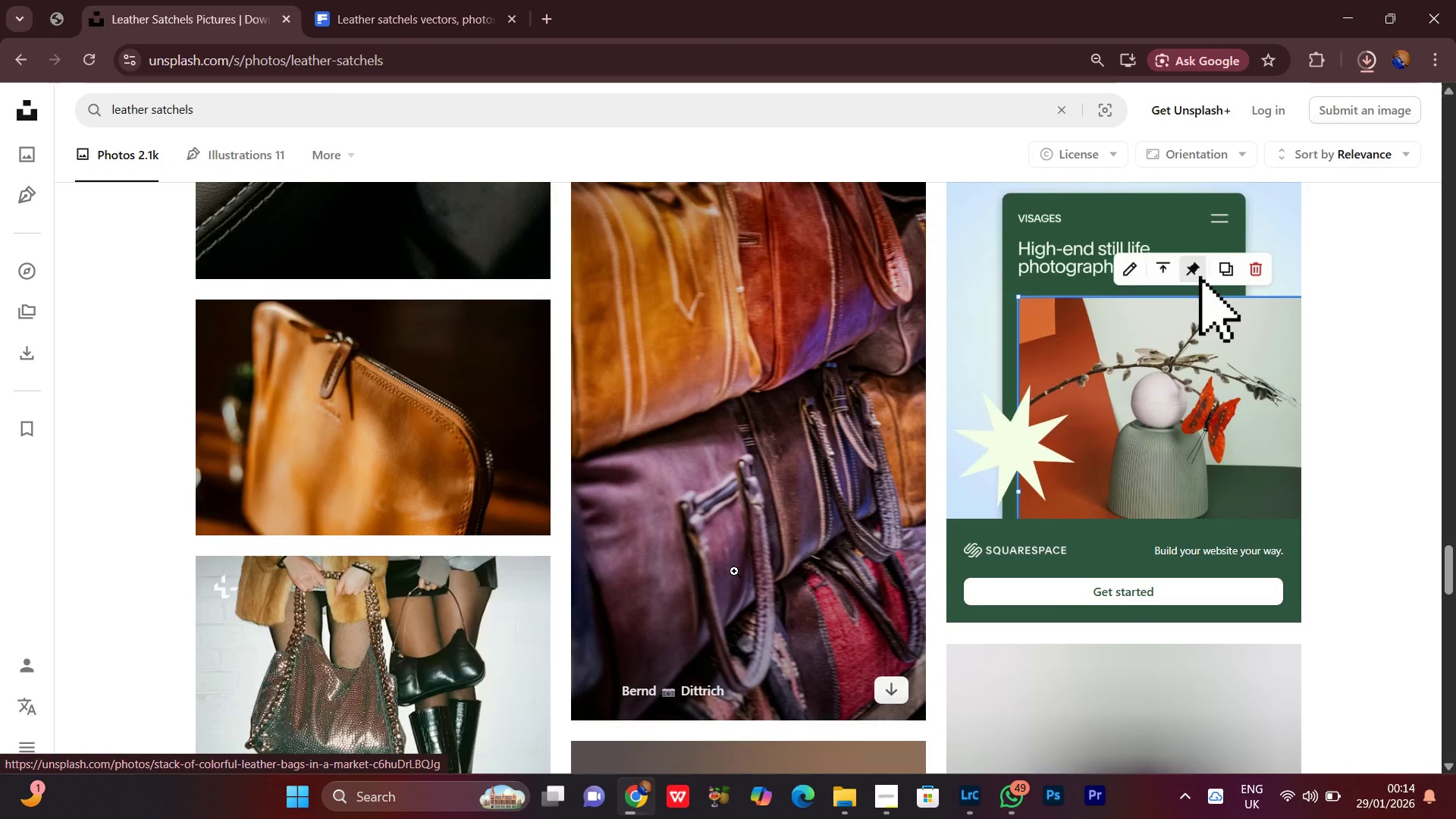 
scroll: coordinate [734, 571], scroll_direction: up, amount: 5.0
 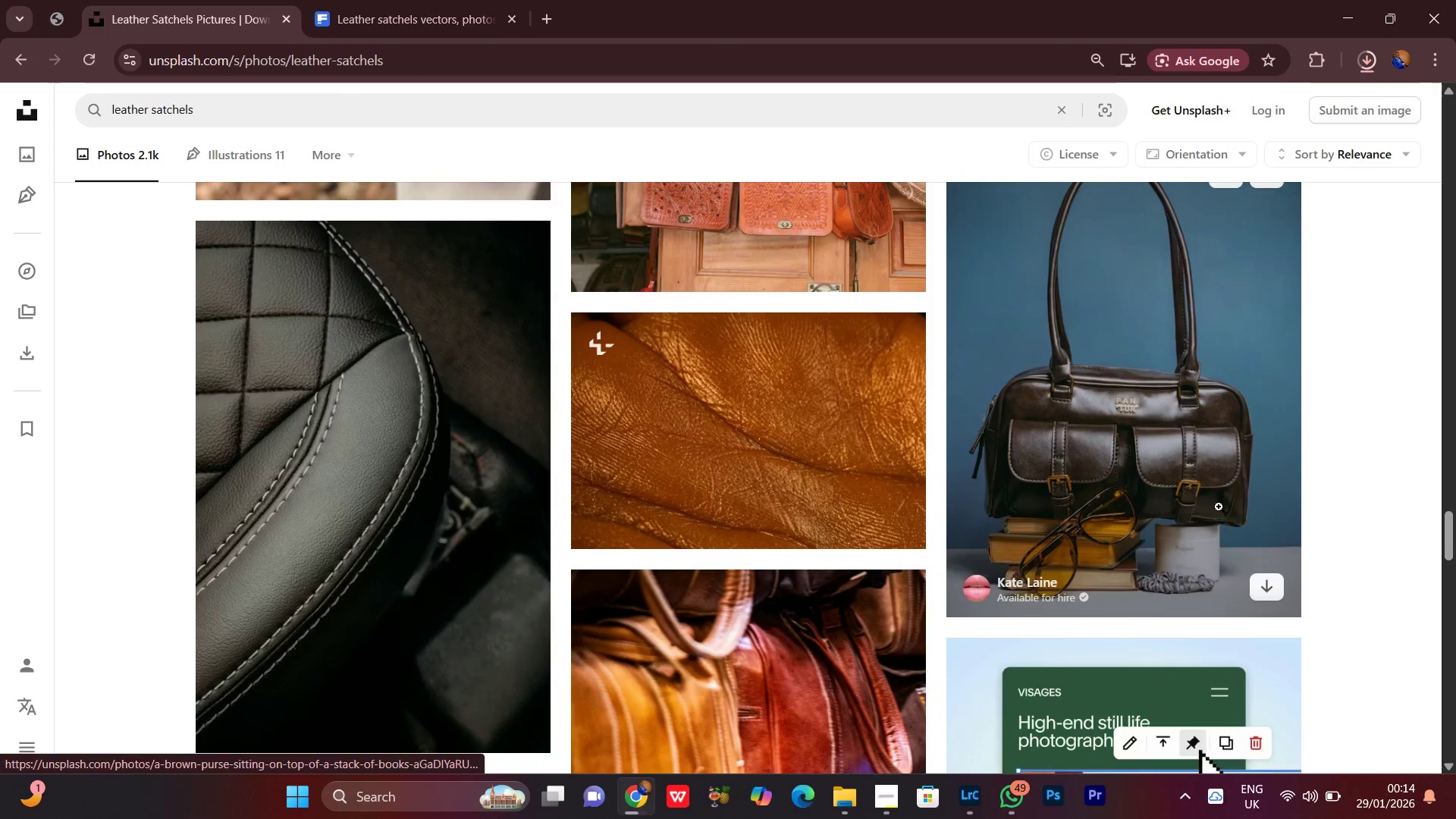 
scroll: coordinate [1218, 514], scroll_direction: none, amount: 0.0
 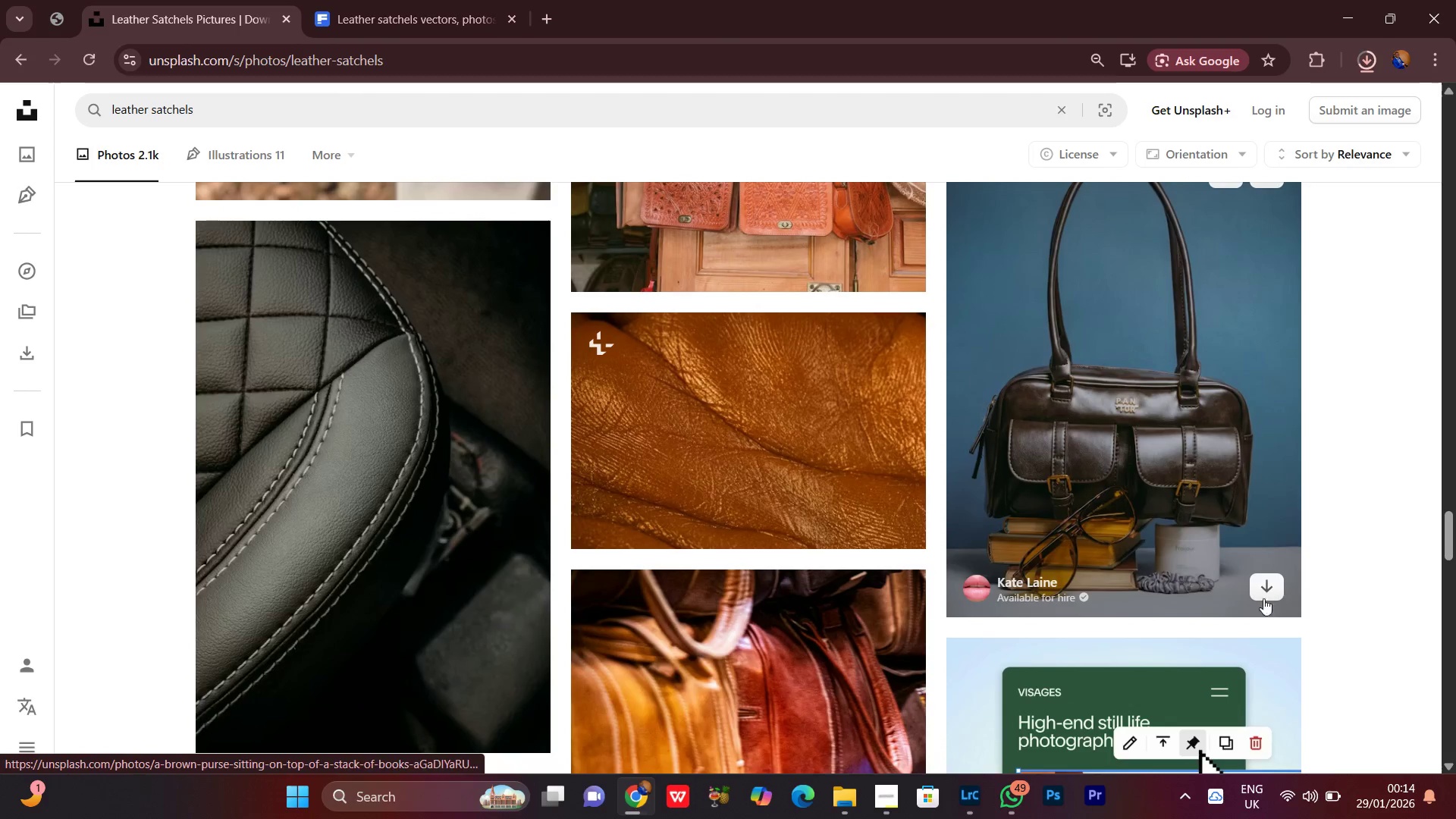 
left_click([1263, 591])
 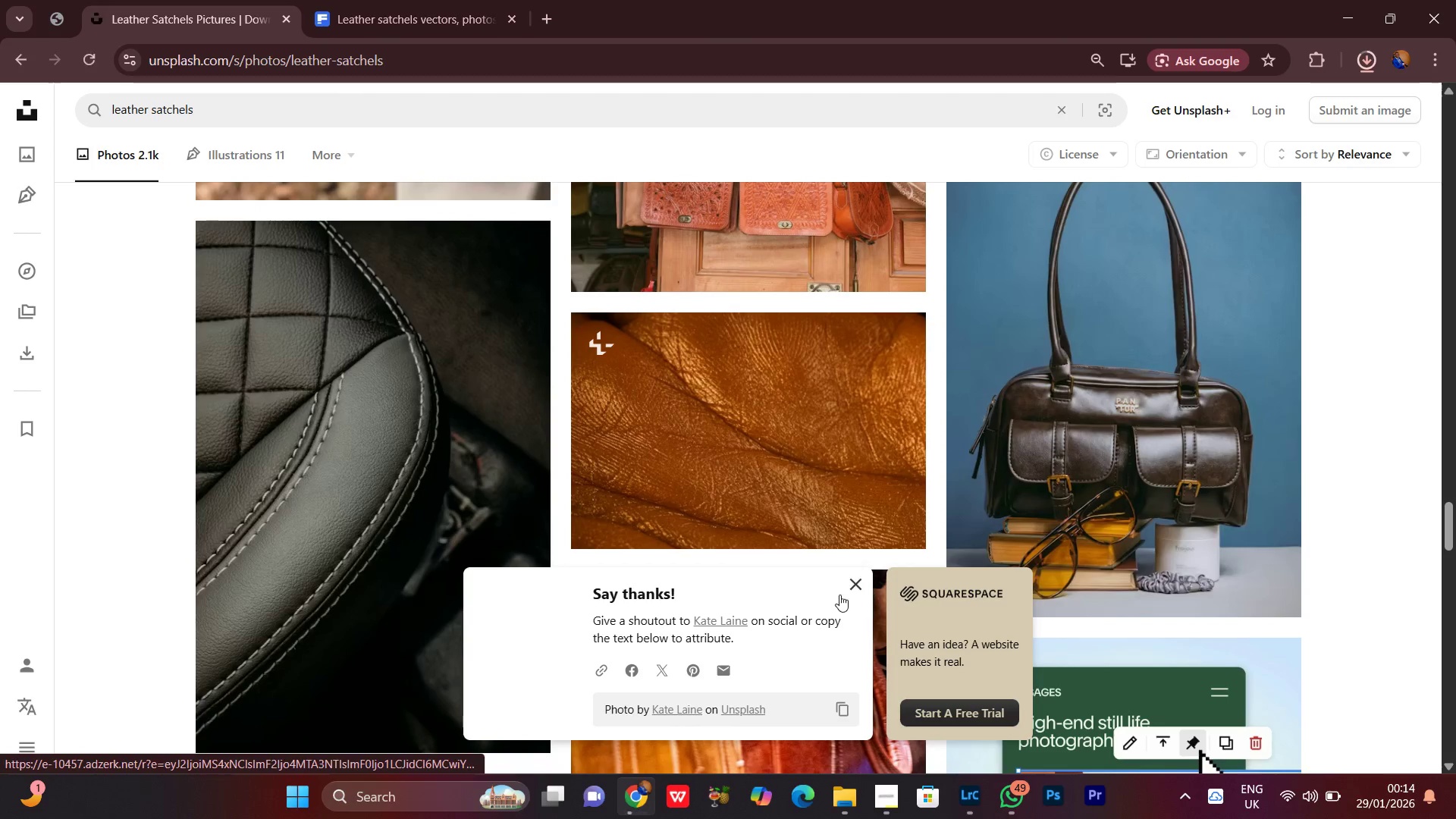 
left_click([863, 585])
 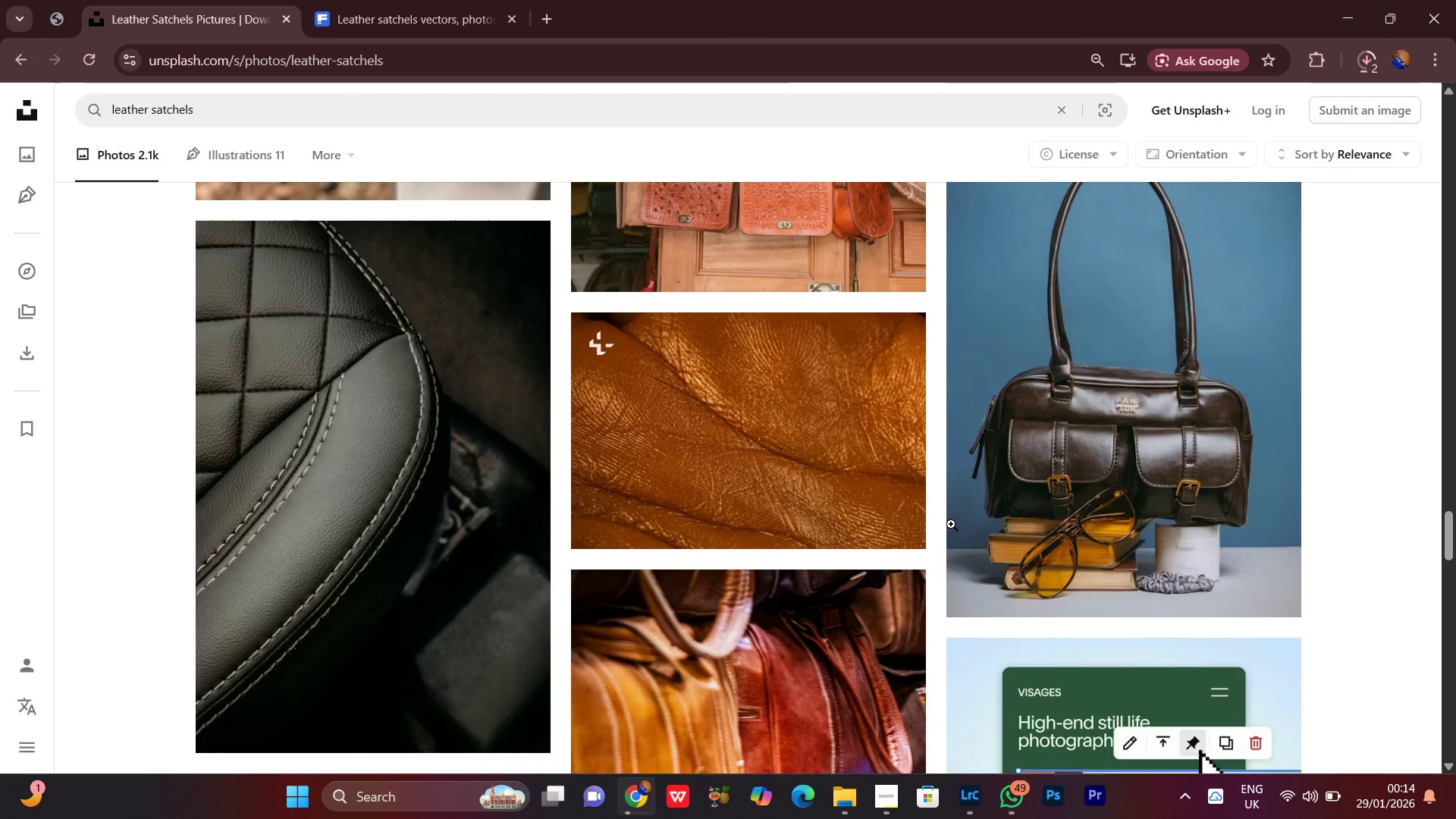 
scroll: coordinate [931, 569], scroll_direction: down, amount: 10.0
 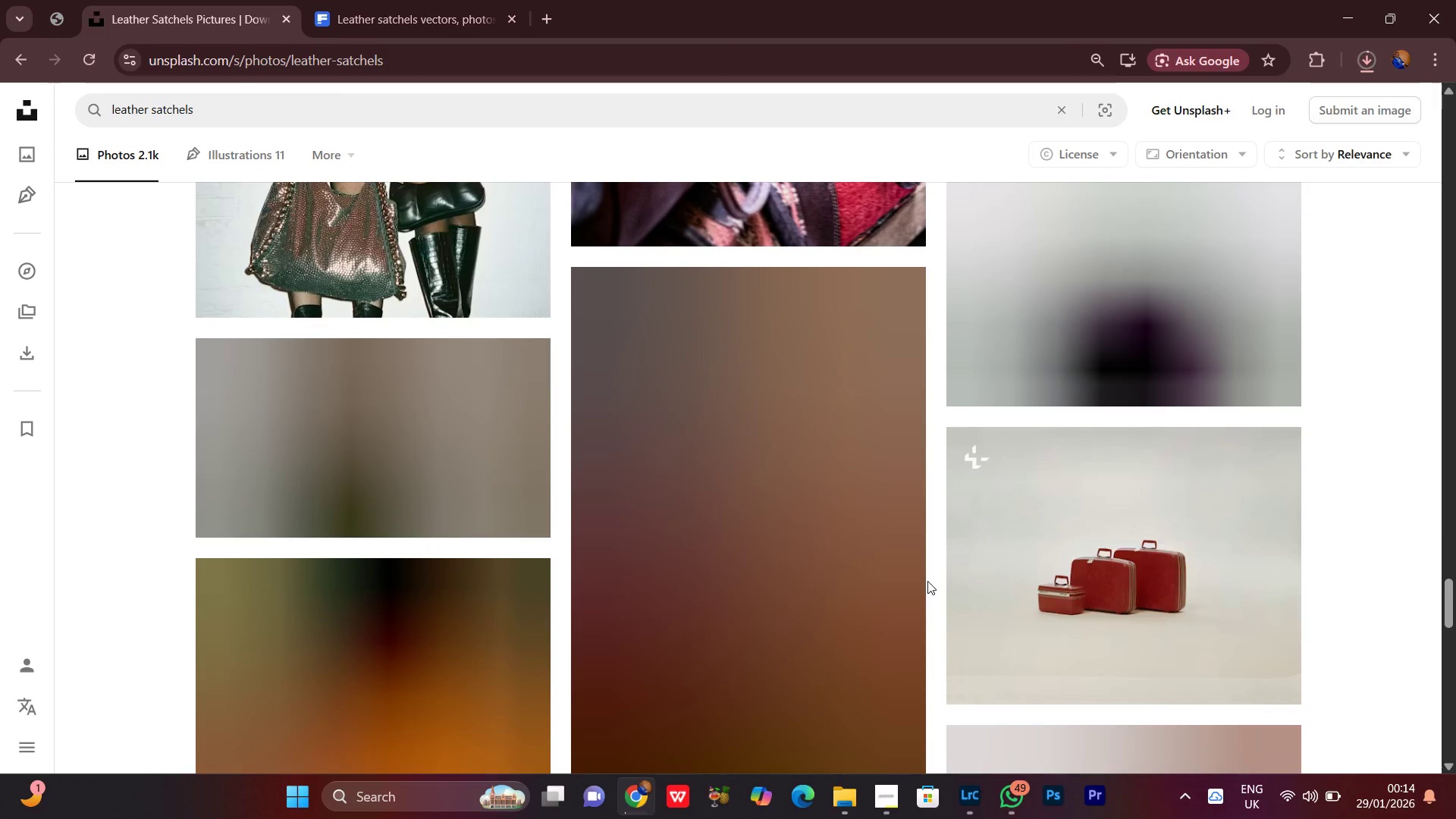 
scroll: coordinate [932, 572], scroll_direction: up, amount: 9.0
 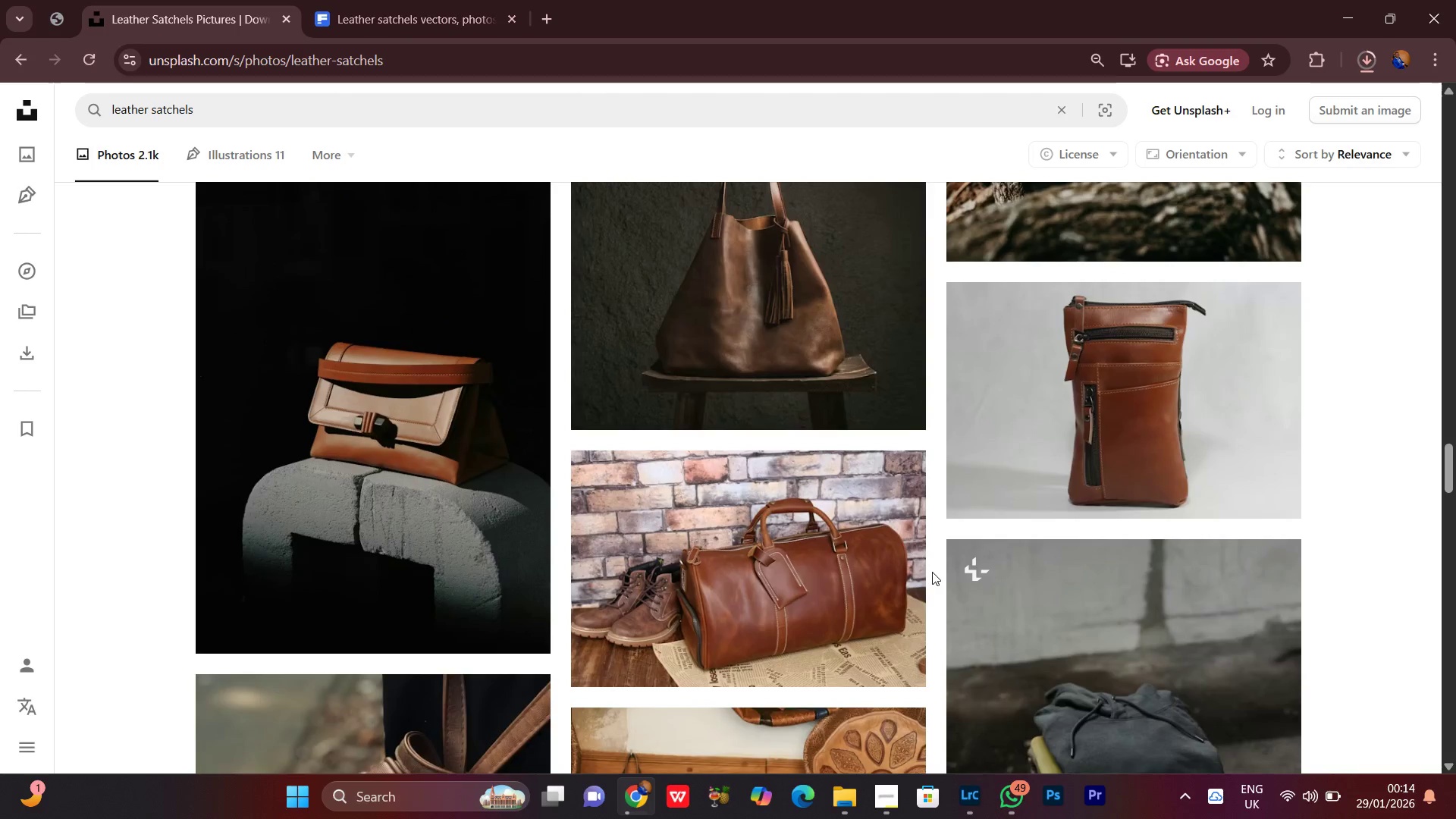 
scroll: coordinate [932, 572], scroll_direction: down, amount: 1.0
 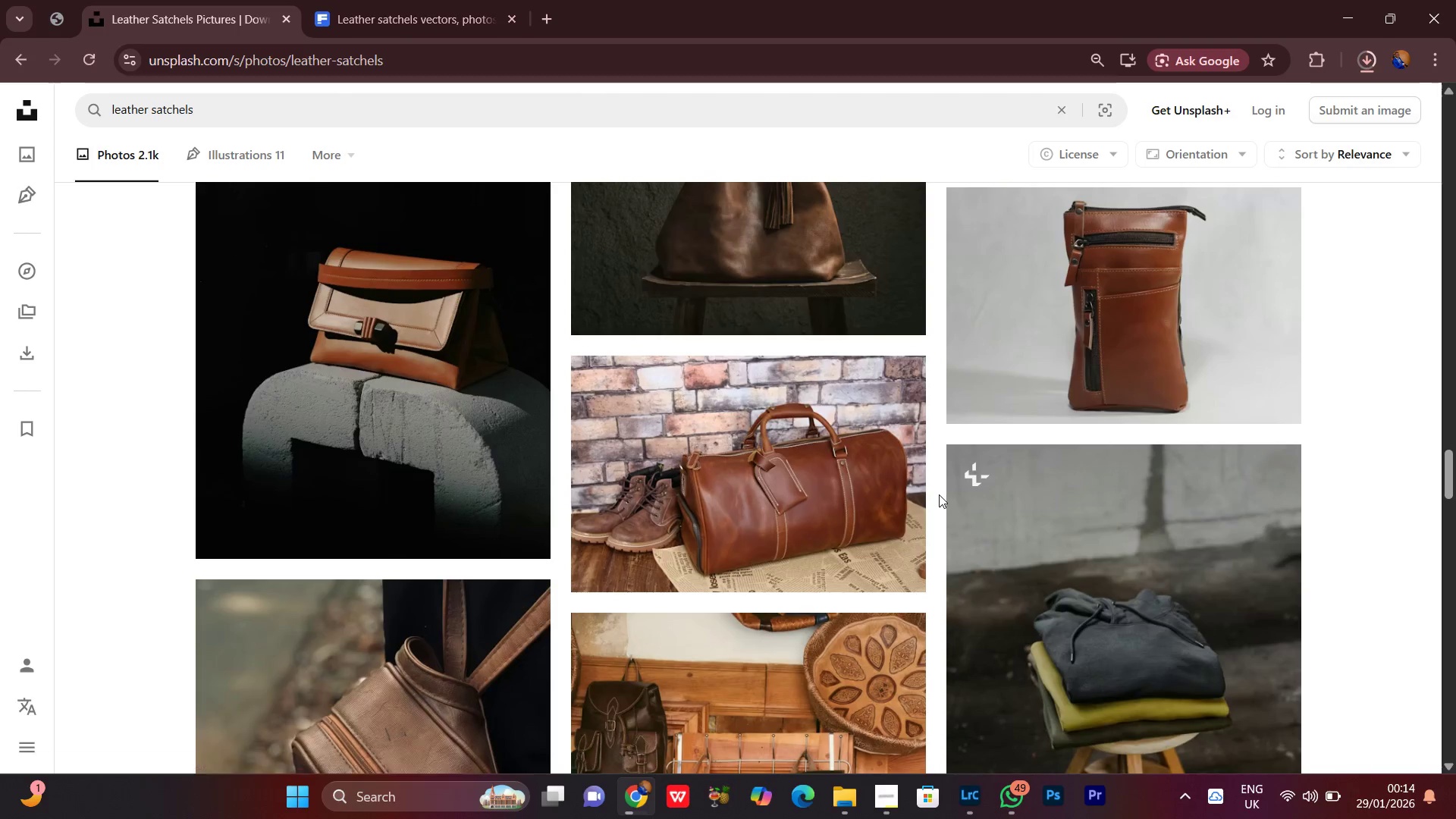 
scroll: coordinate [937, 490], scroll_direction: up, amount: 7.0
 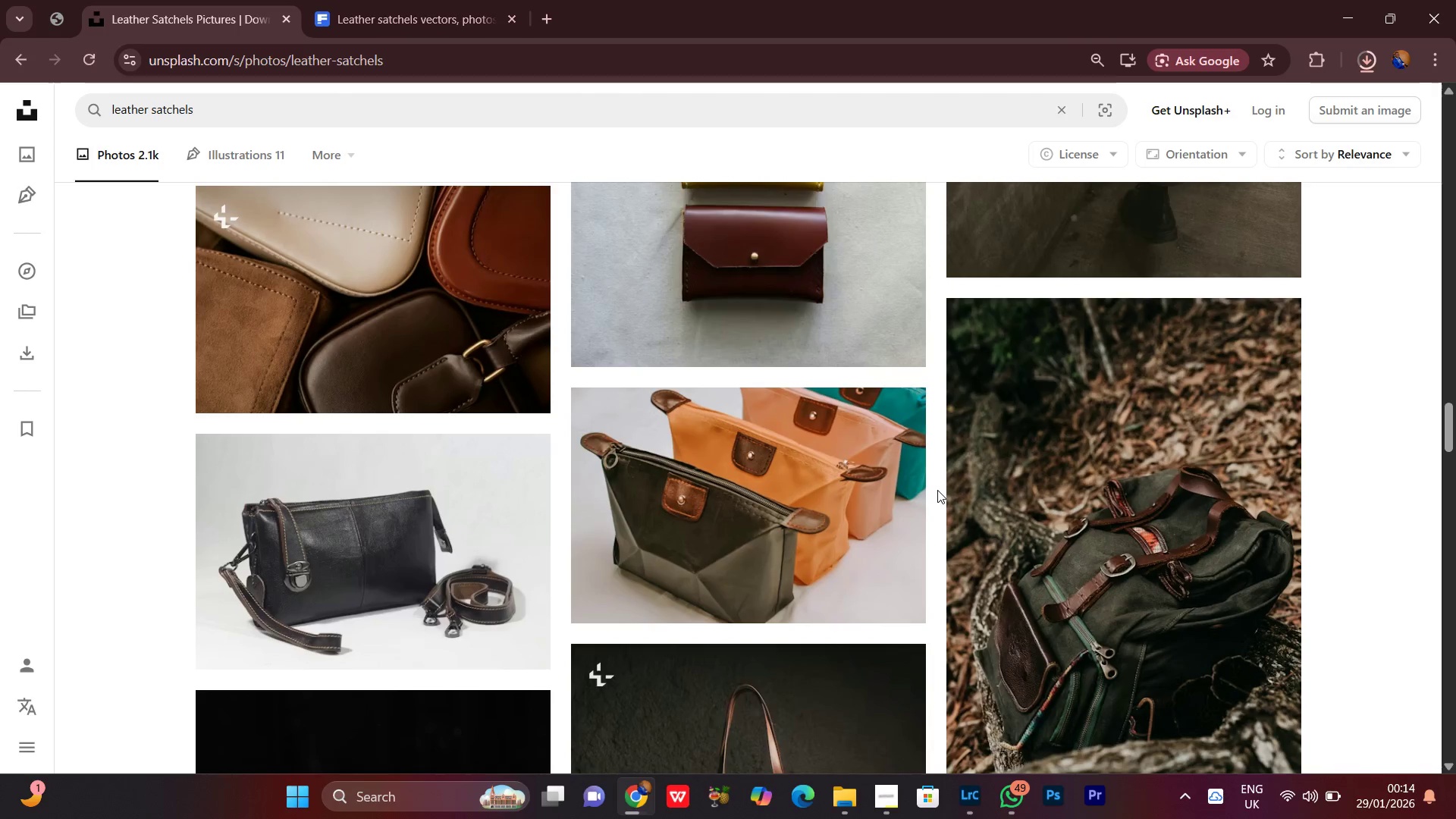 
scroll: coordinate [937, 490], scroll_direction: down, amount: 13.0
 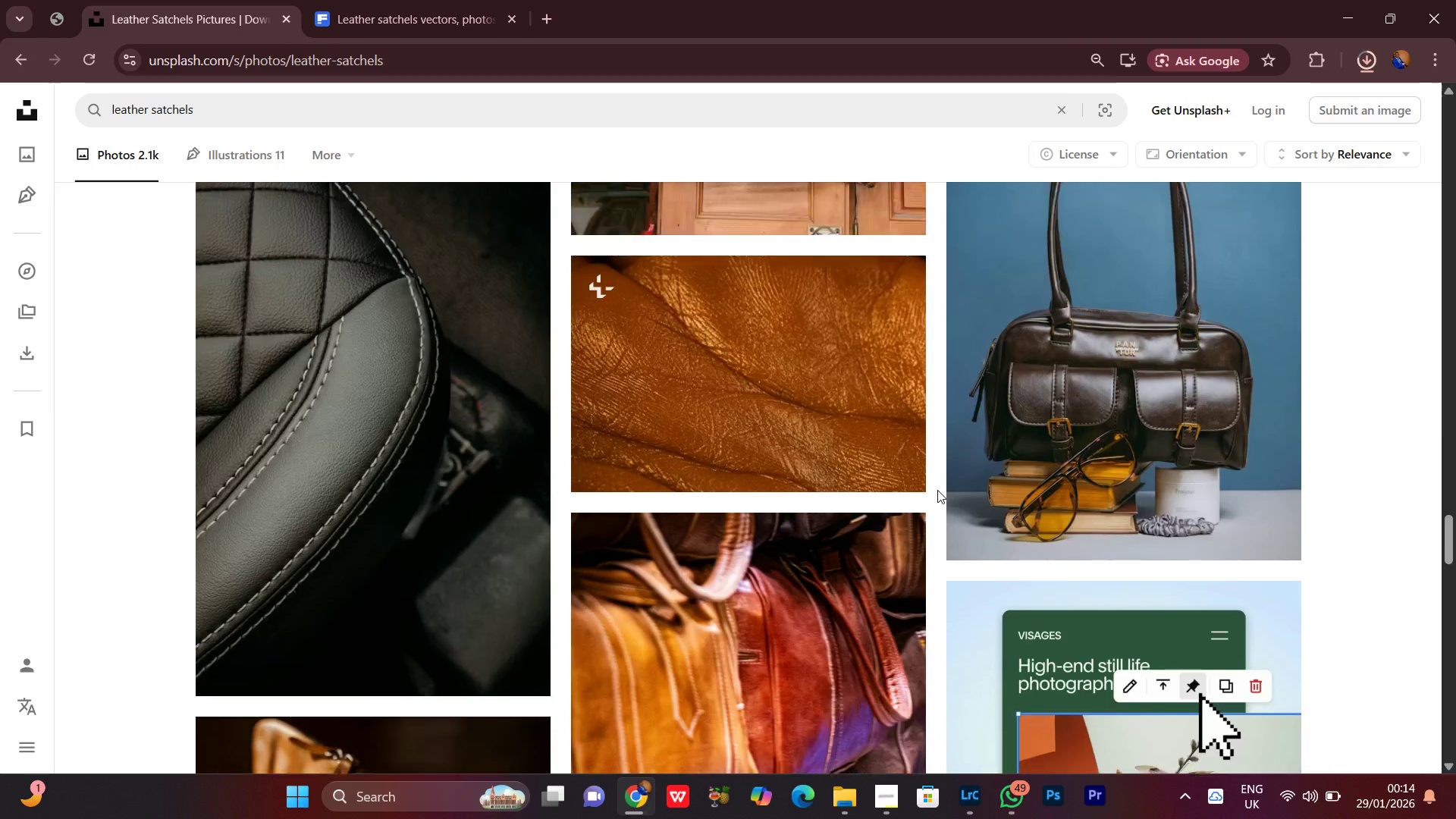 
scroll: coordinate [937, 490], scroll_direction: none, amount: 0.0
 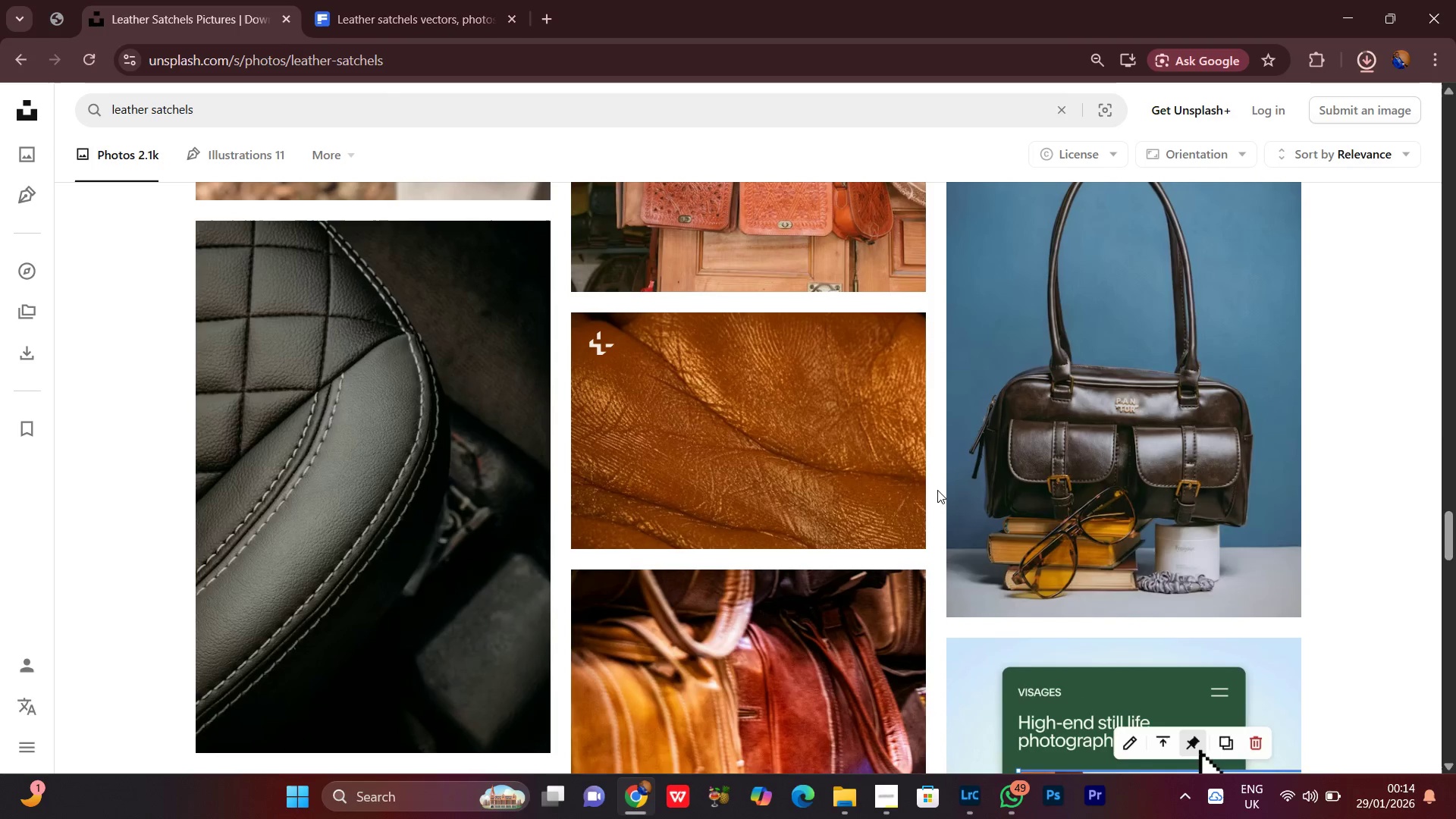 
scroll: coordinate [937, 490], scroll_direction: down, amount: 5.0
 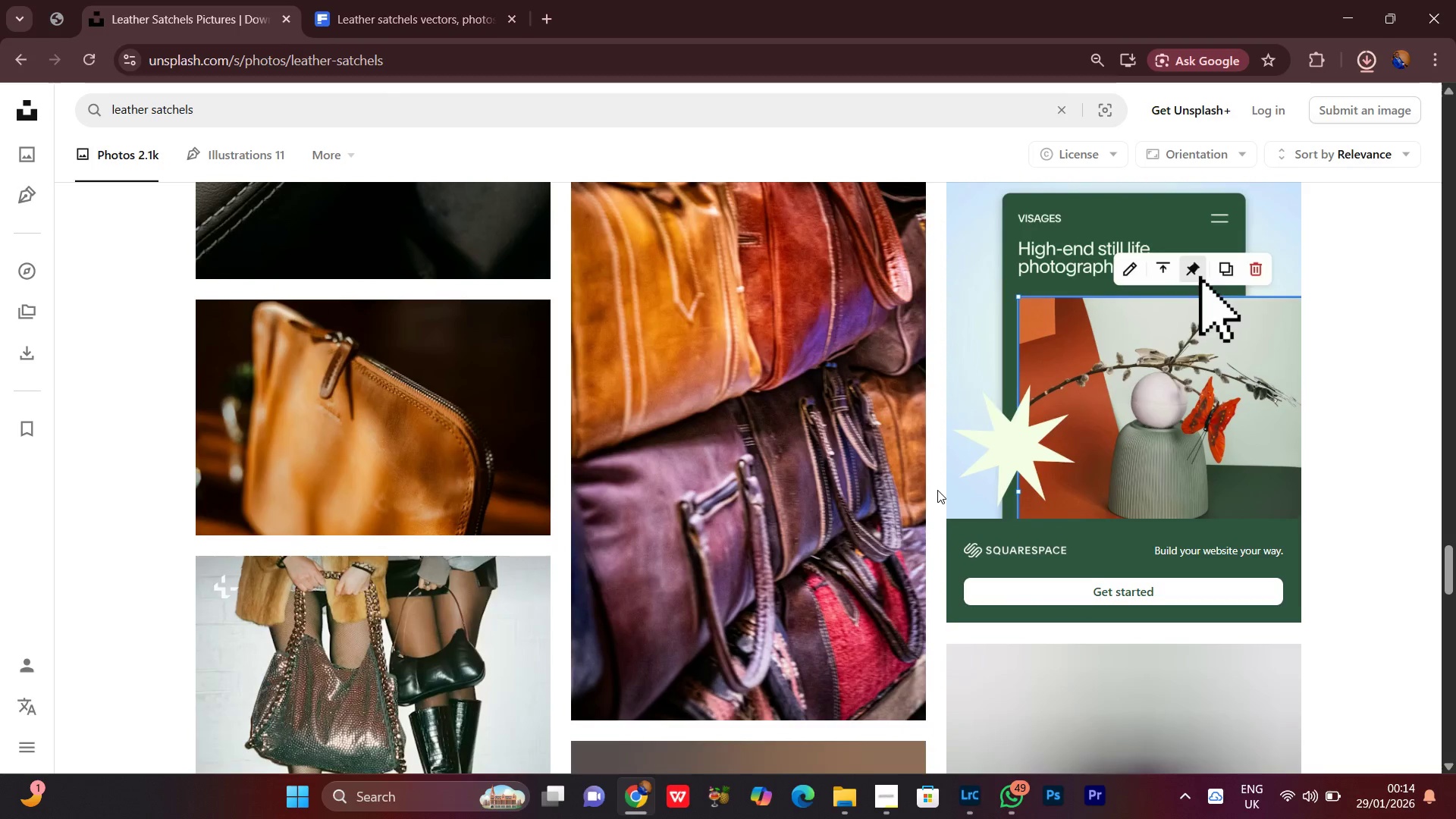 
scroll: coordinate [937, 490], scroll_direction: up, amount: 1.0
 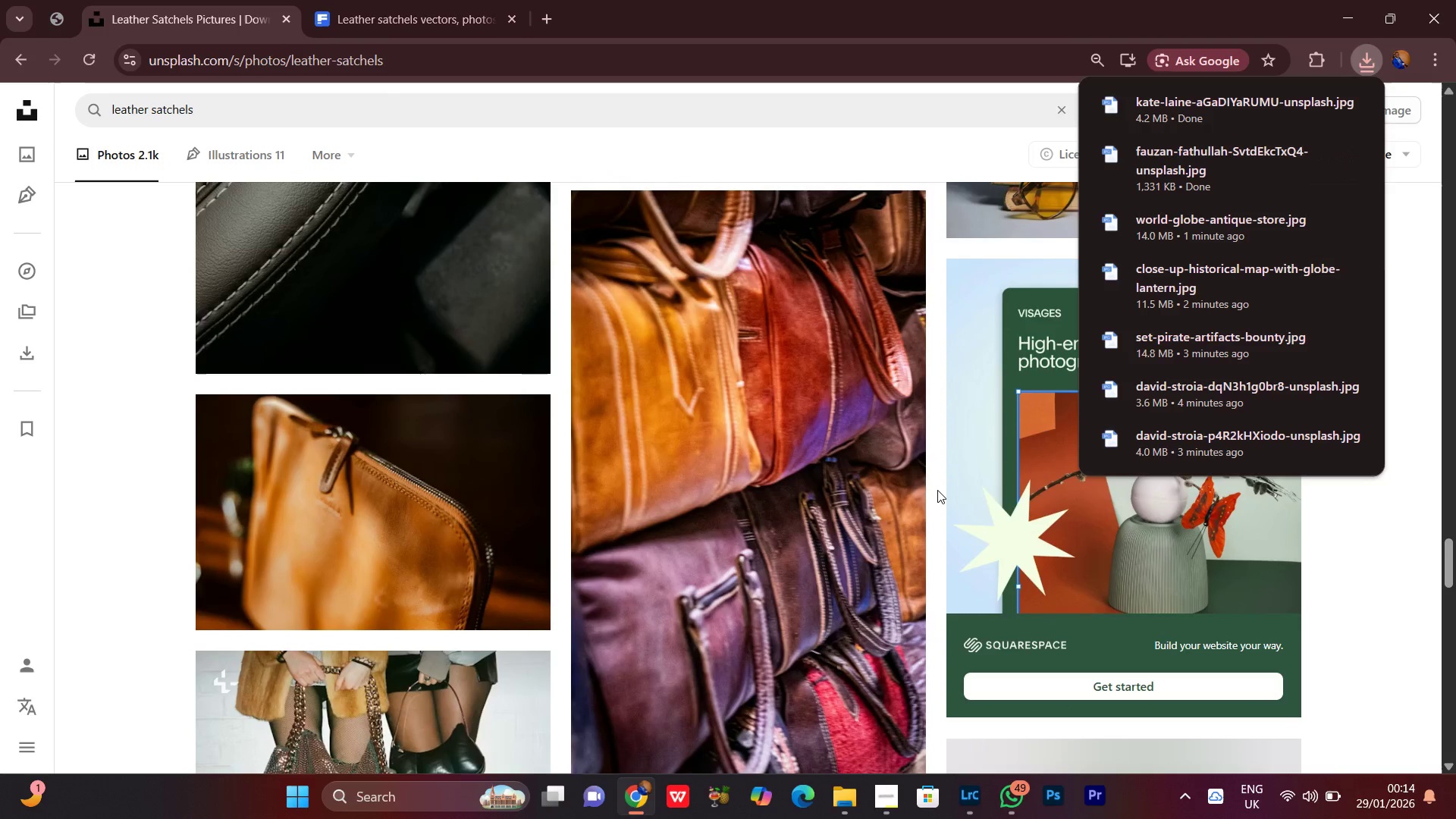 
scroll: coordinate [937, 490], scroll_direction: down, amount: 5.0
 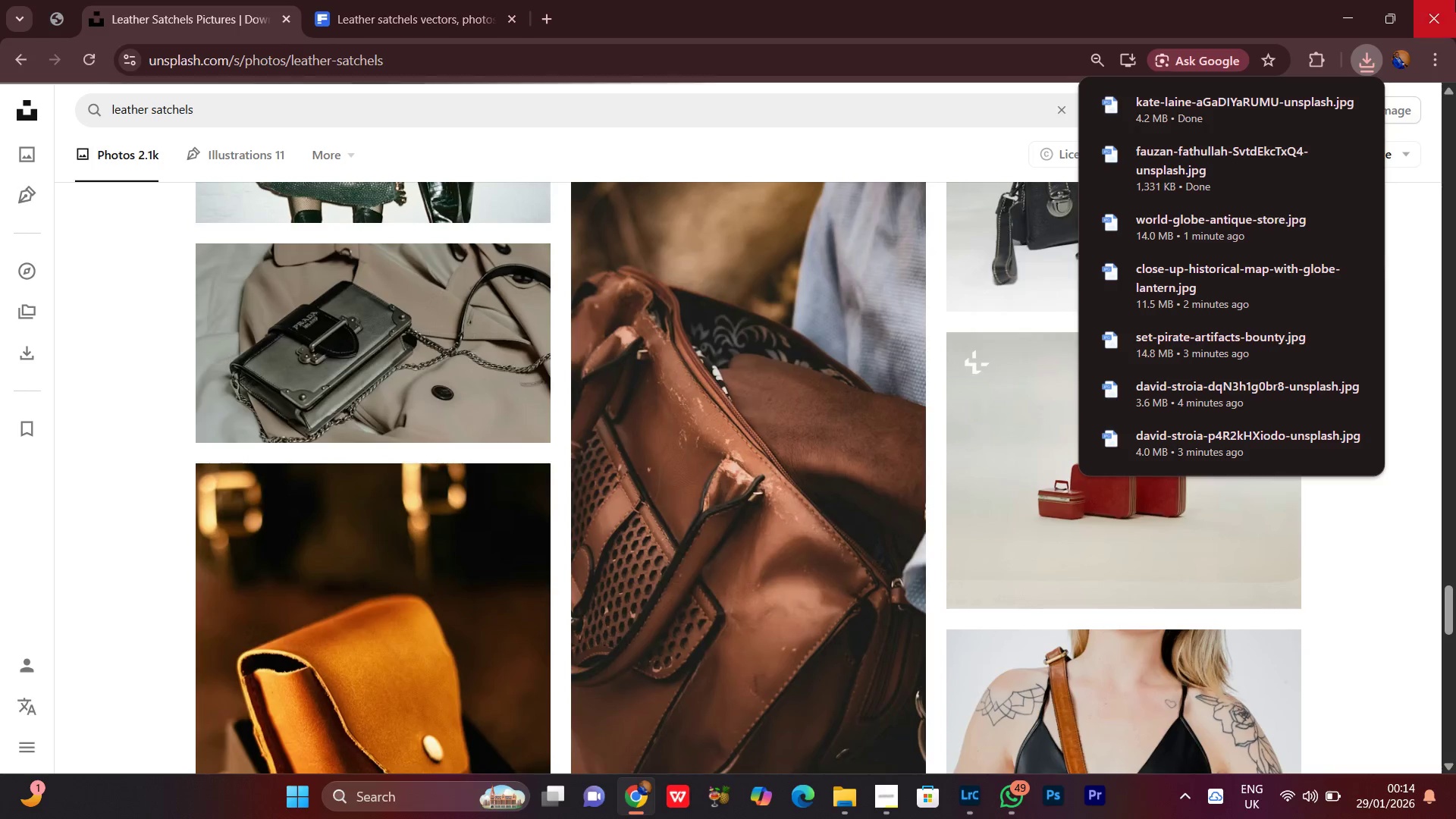 
left_click([1378, 63])
 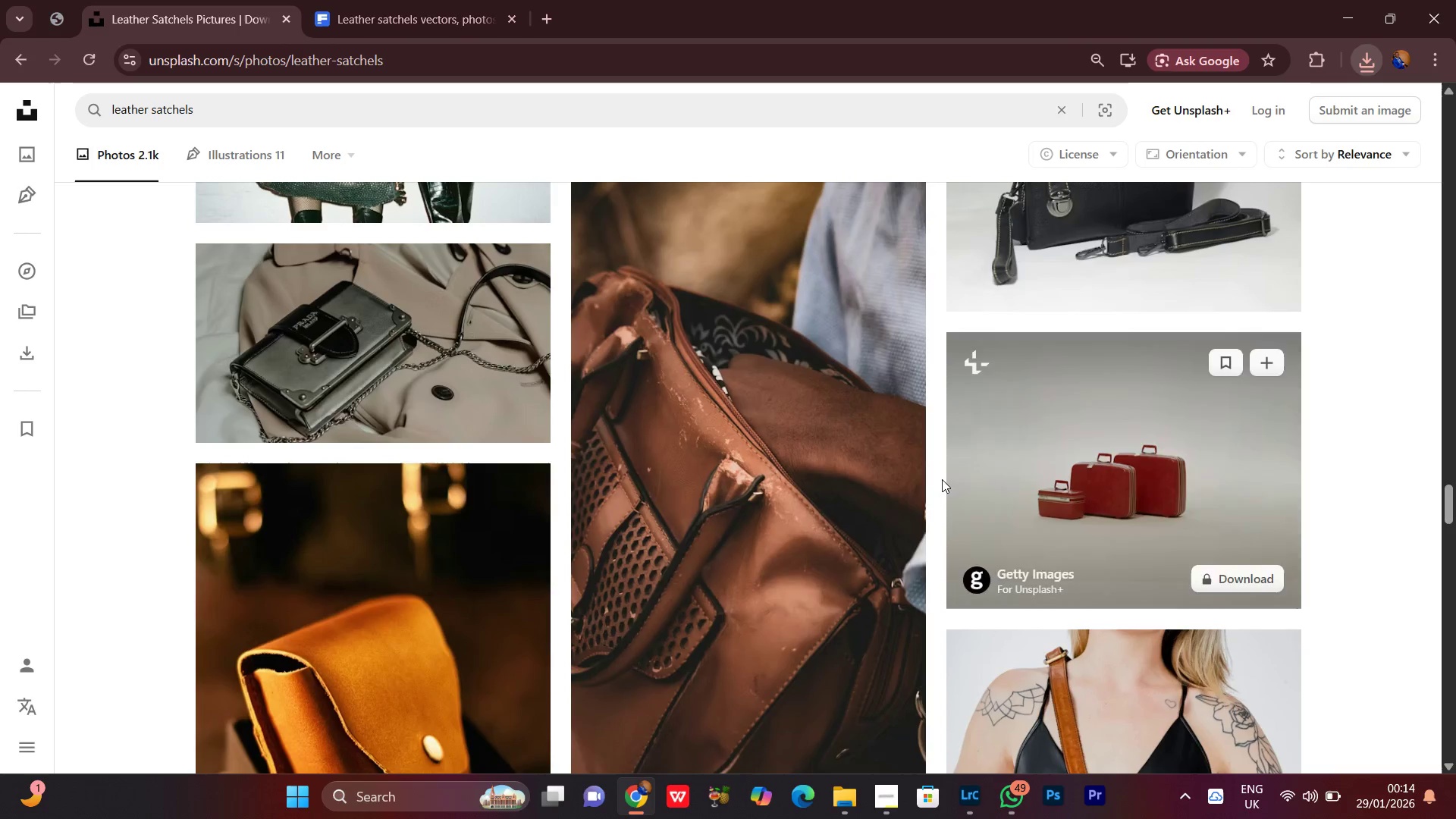 
scroll: coordinate [932, 545], scroll_direction: down, amount: 21.0
 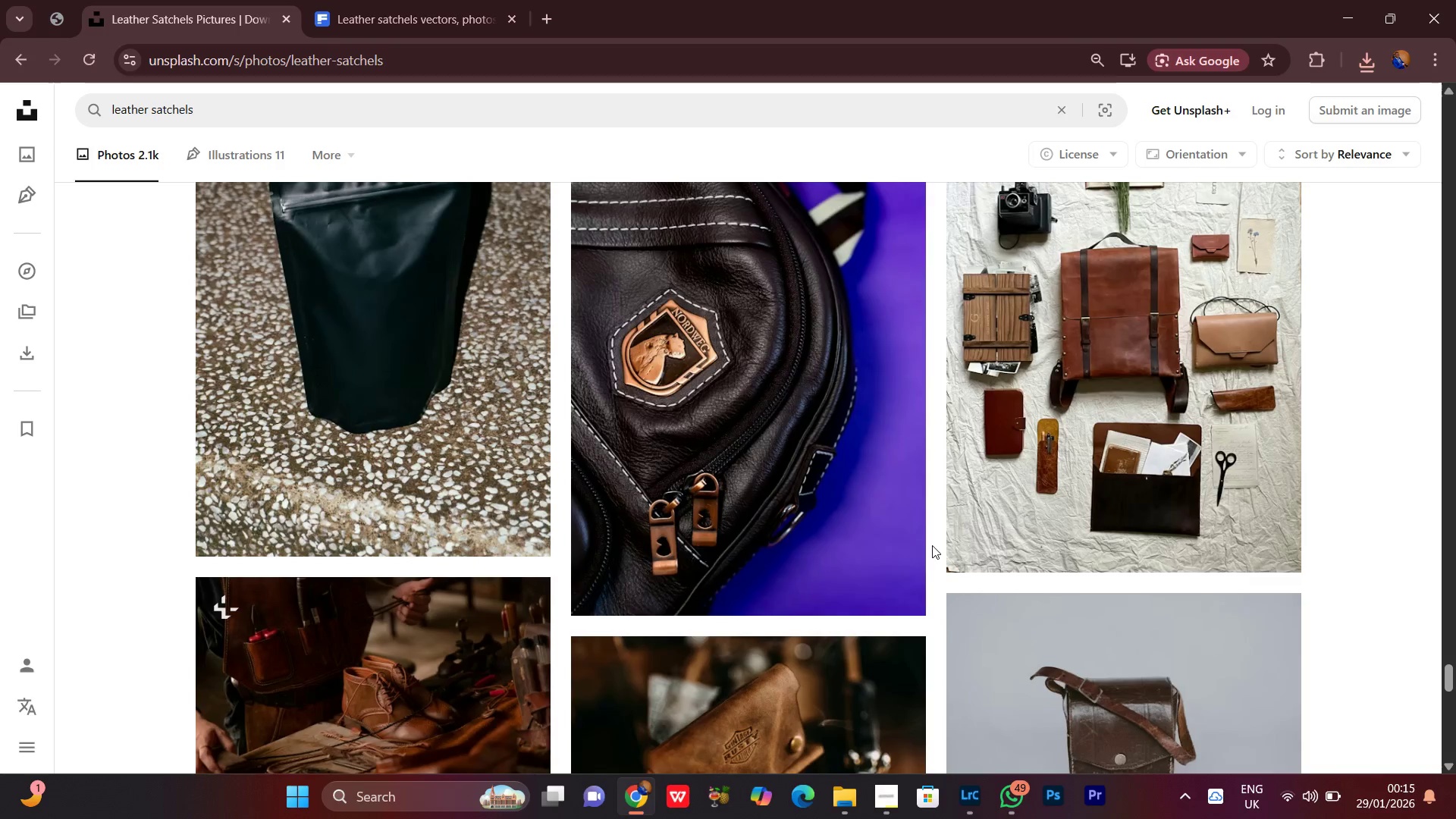 
scroll: coordinate [932, 545], scroll_direction: up, amount: 1.0
 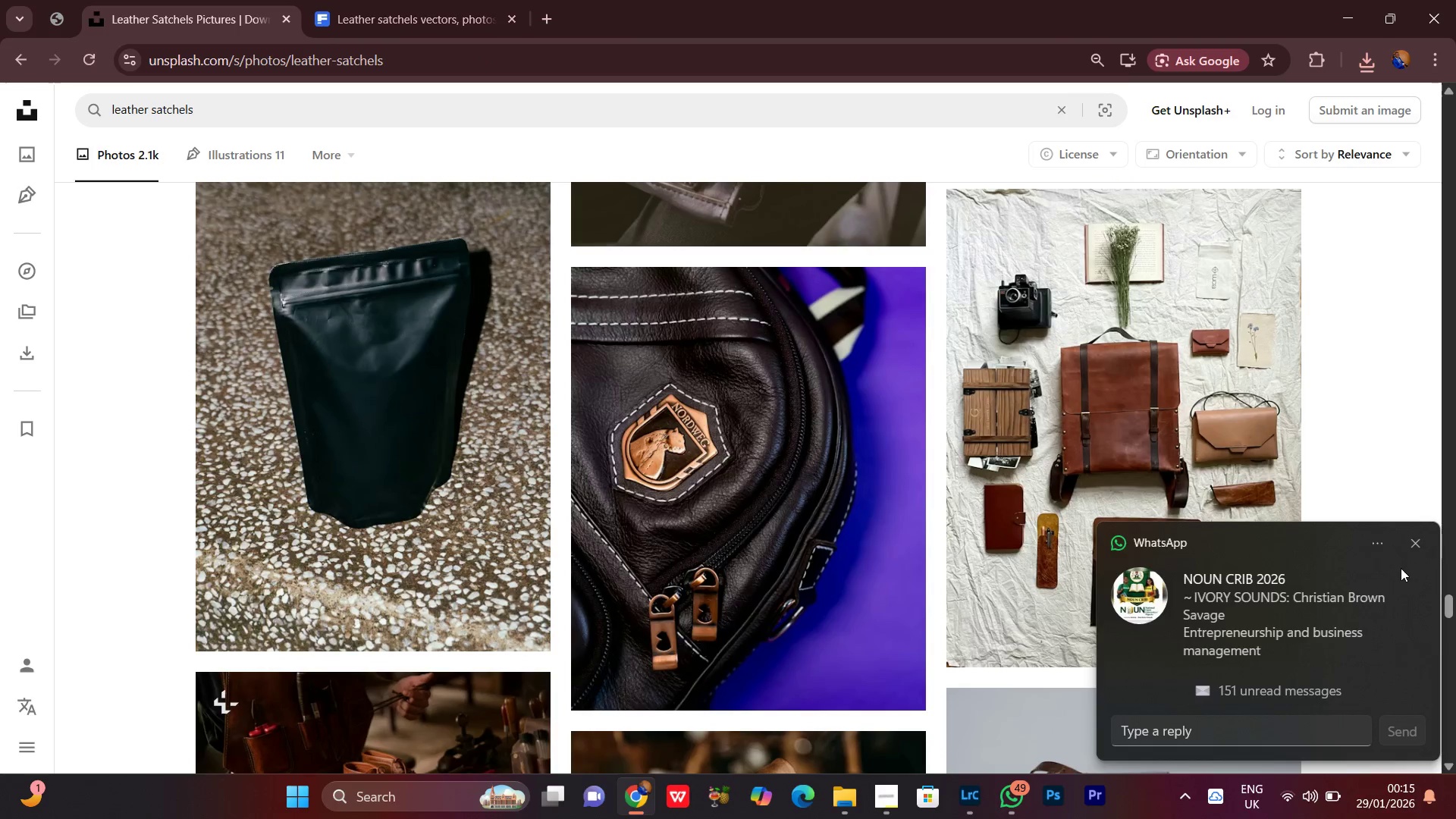 
left_click([1416, 541])
 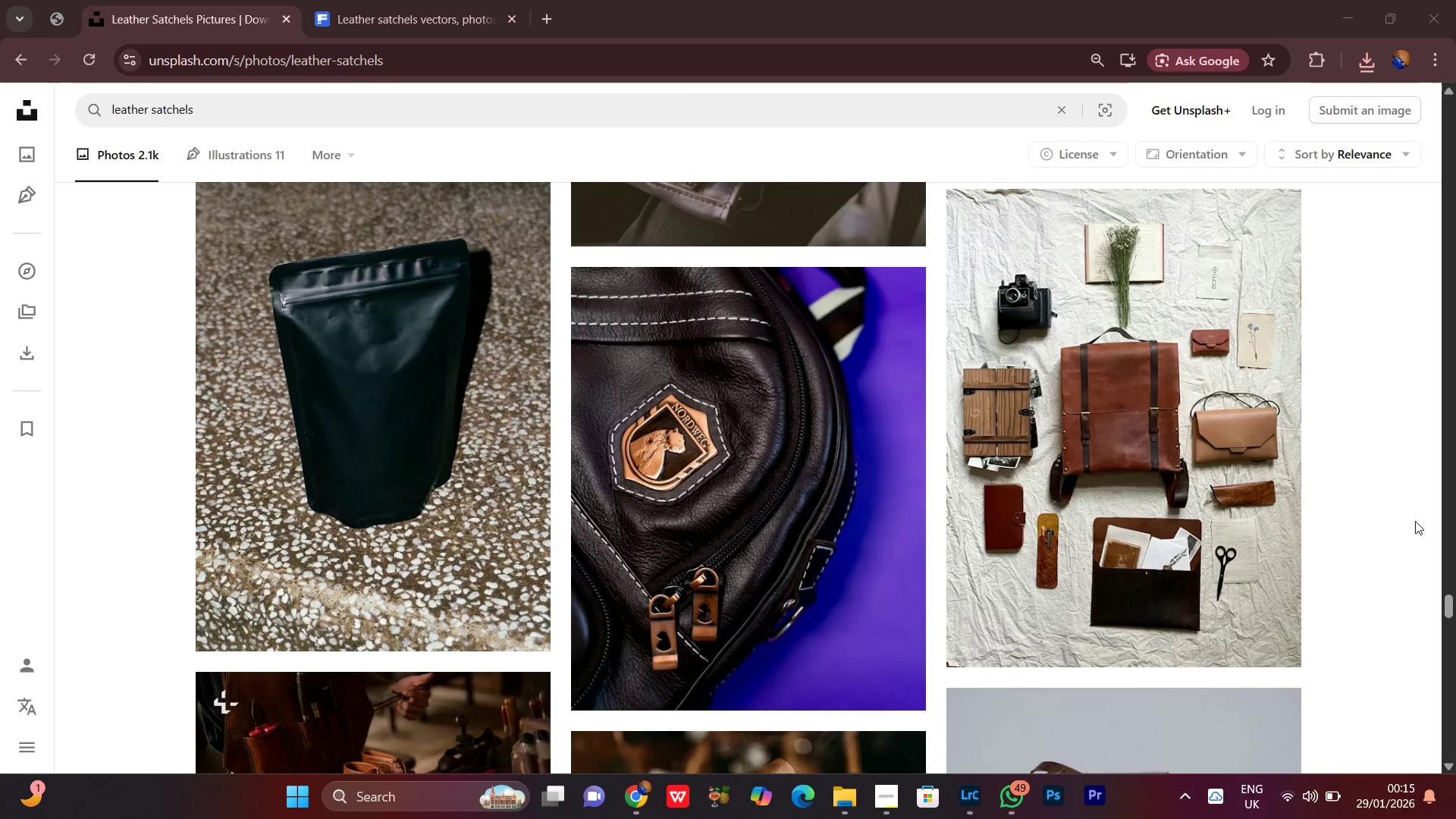 
scroll: coordinate [1391, 513], scroll_direction: up, amount: 9.0
 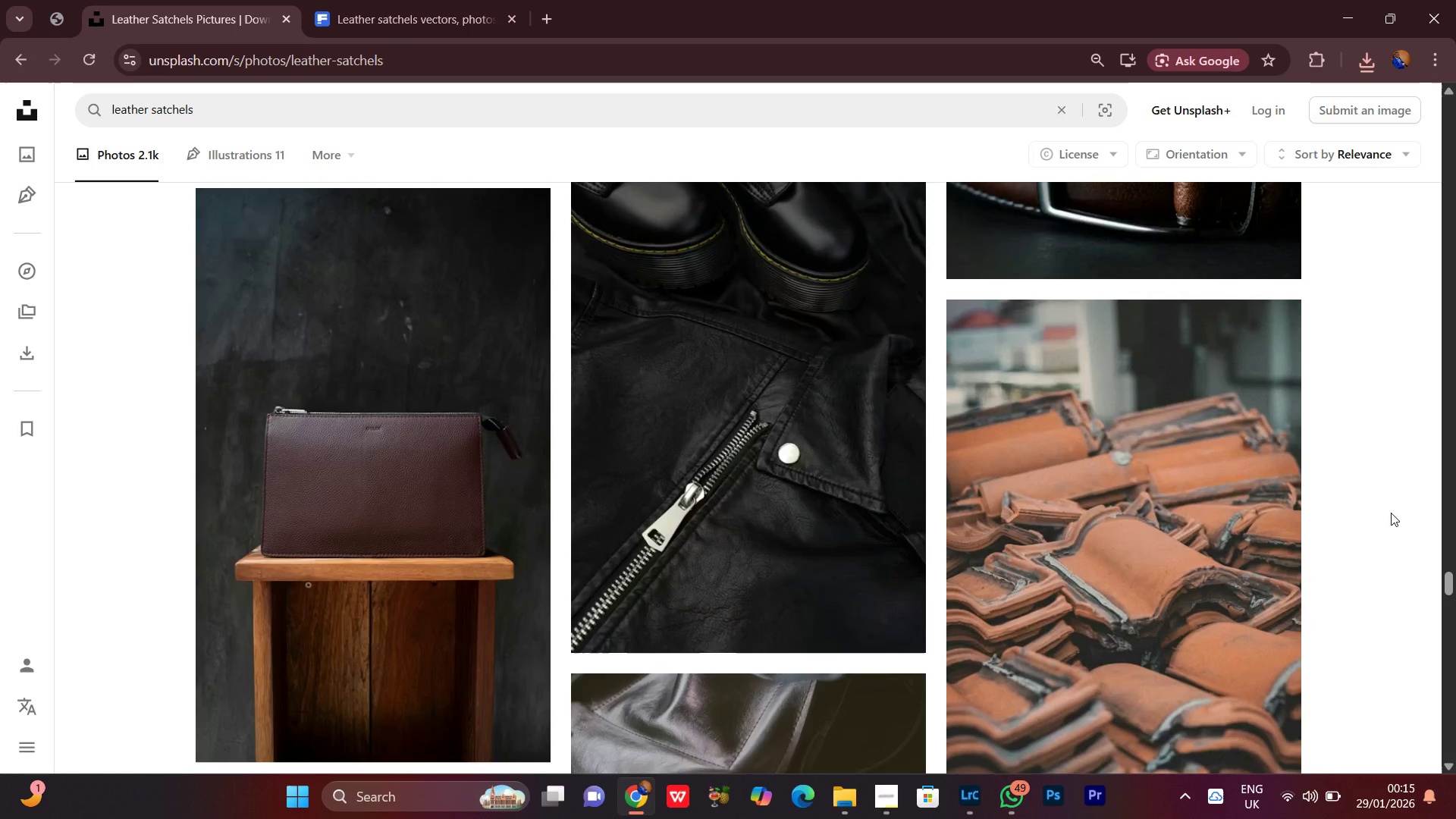 
scroll: coordinate [1391, 513], scroll_direction: down, amount: 3.0